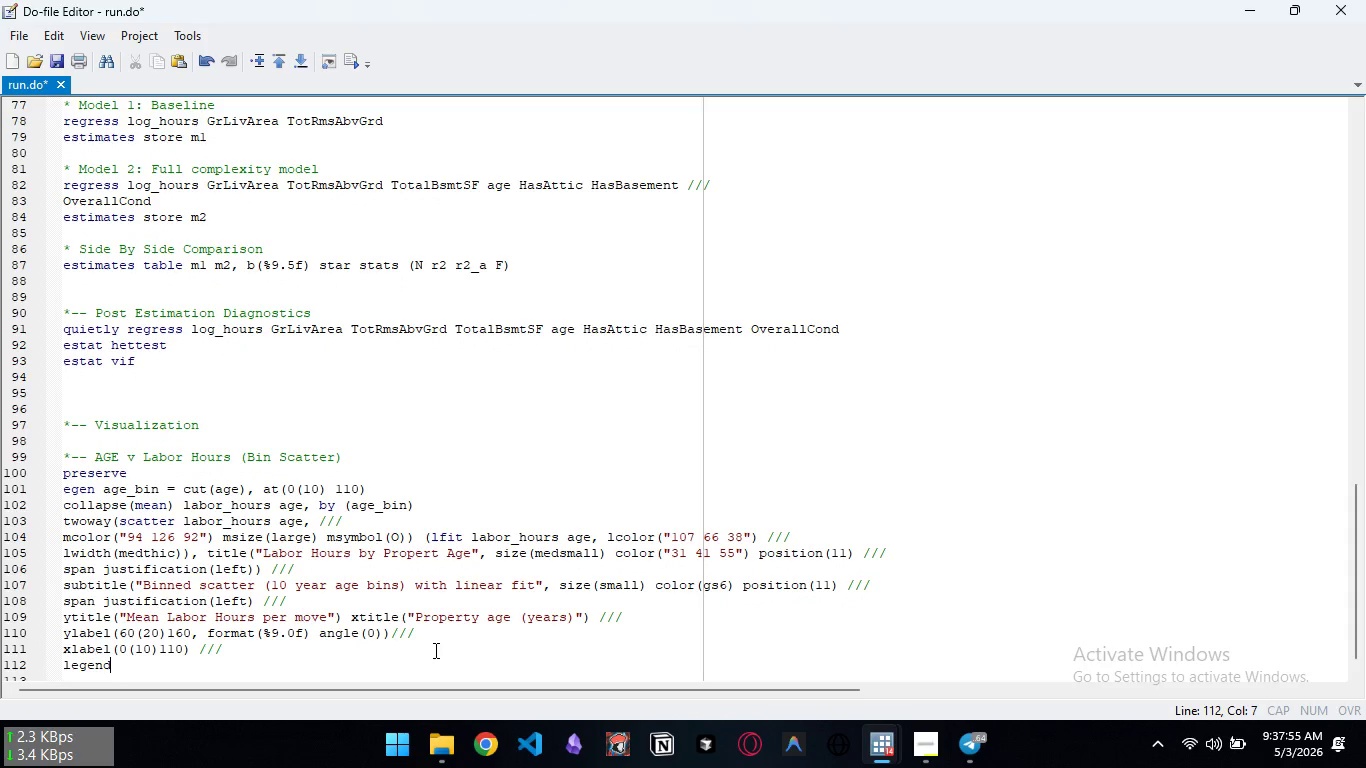 
type((order(1 "10 year age bin" 2 "Liniear)
 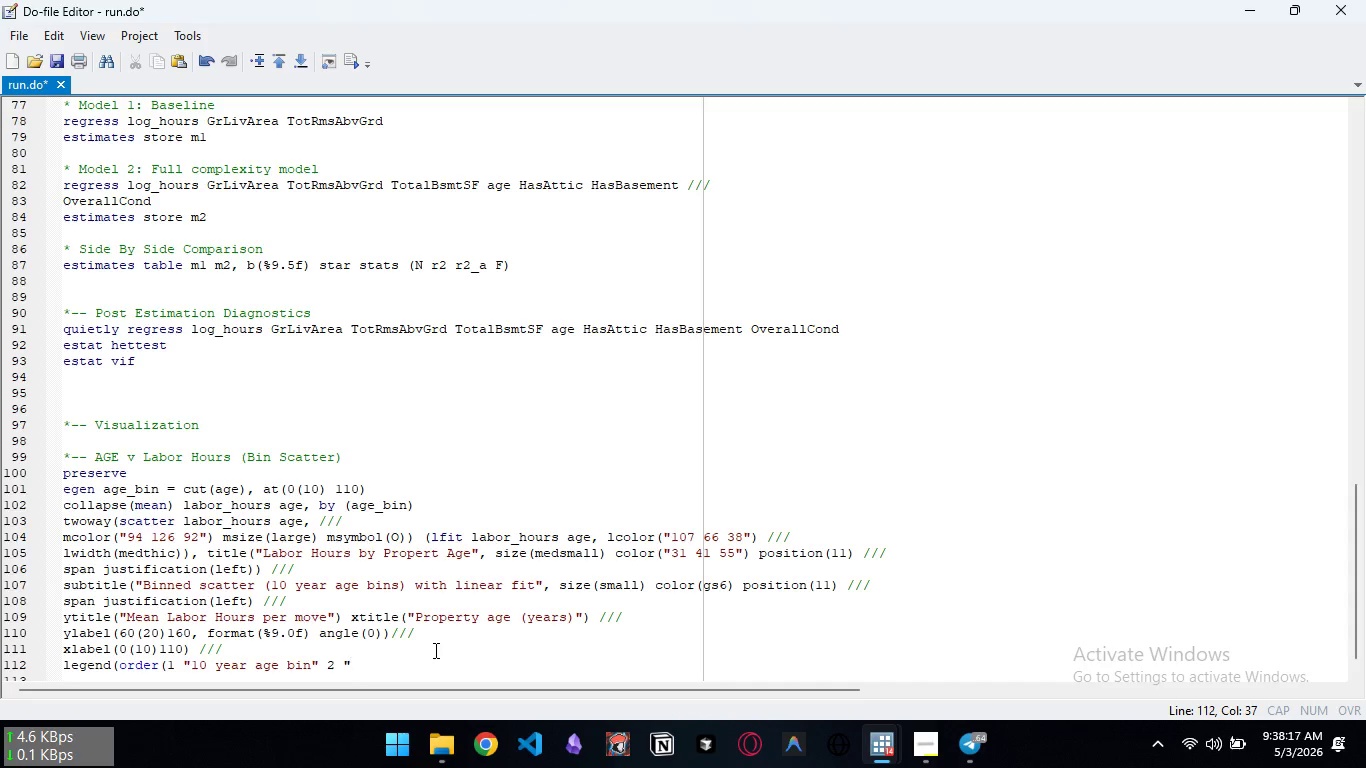 
 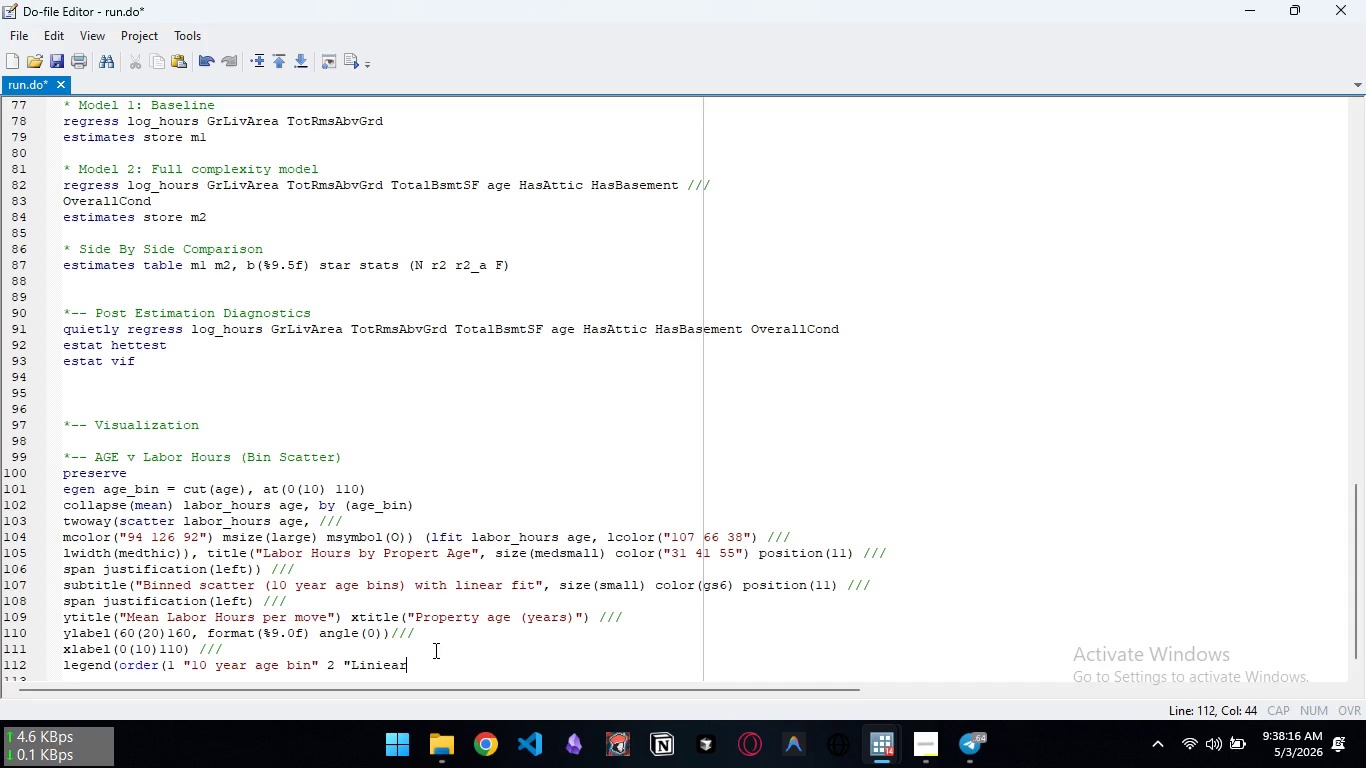 
key(Control+ControlLeft)
 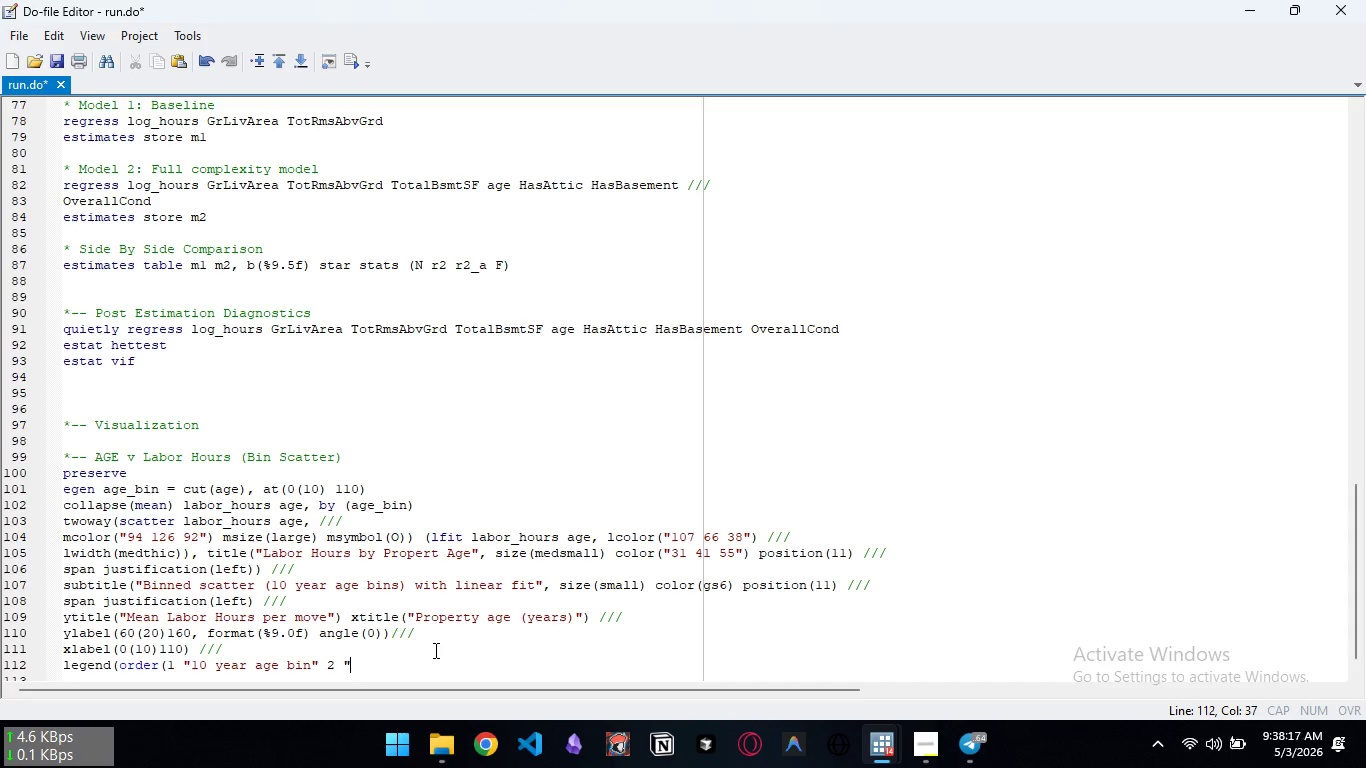 
key(Control+Backspace)
 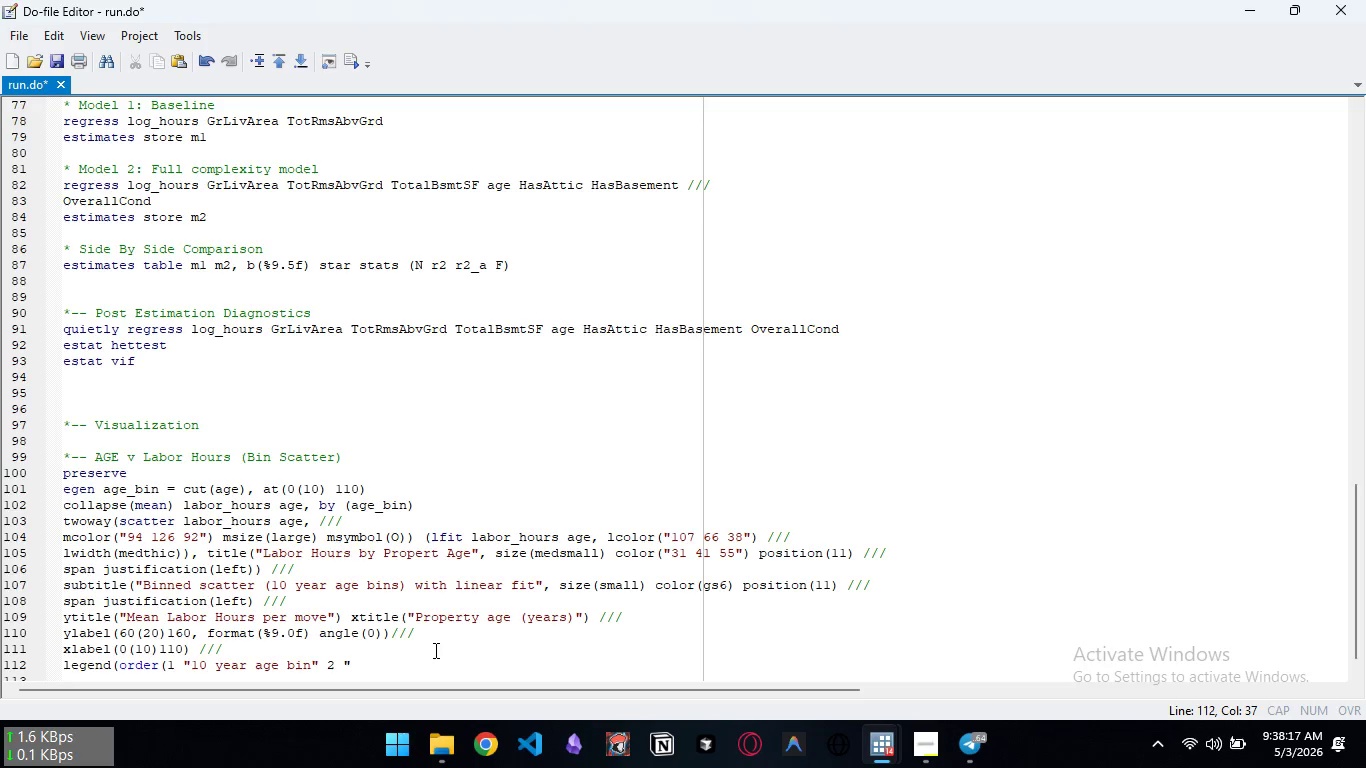 
type(Liniea)
key(Backspace)
key(Backspace)
key(Backspace)
type(ear )
 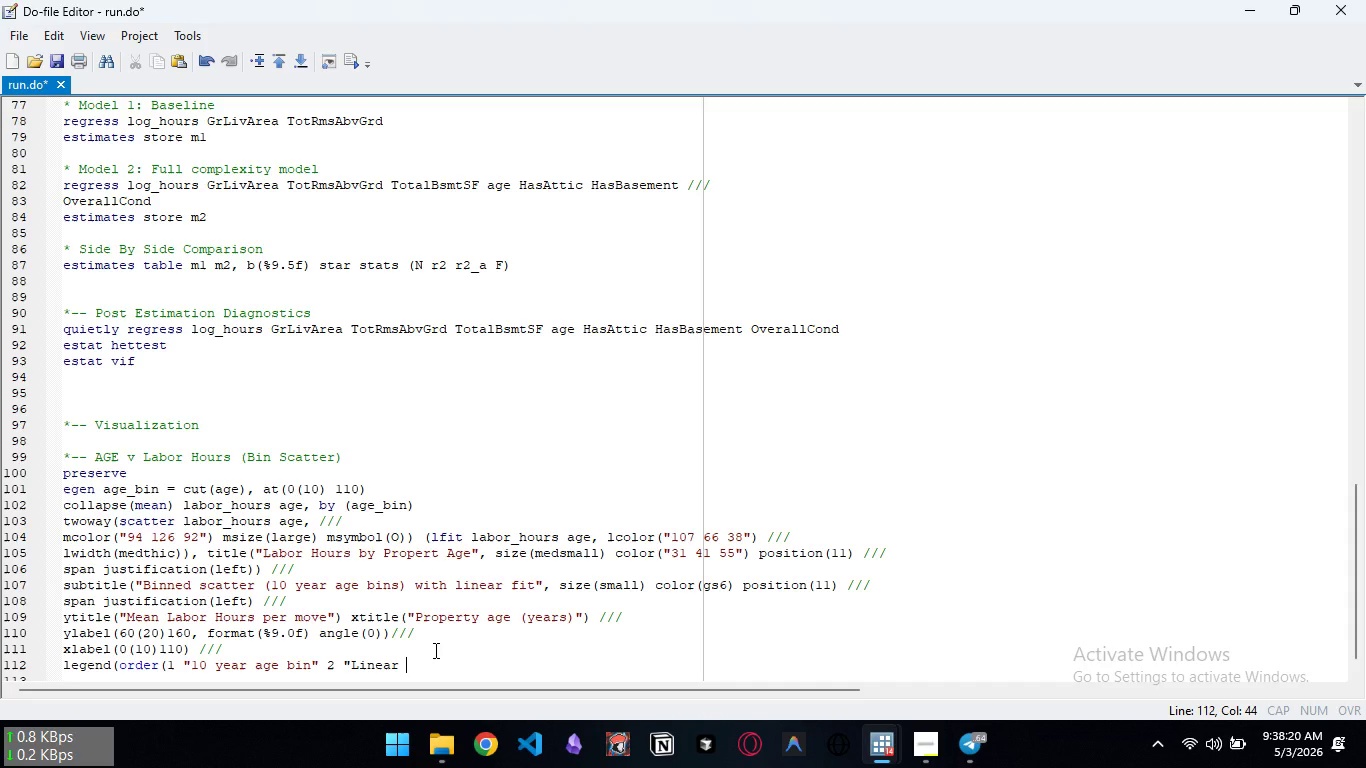 
hold_key(key=ShiftLeft, duration=0.42)
 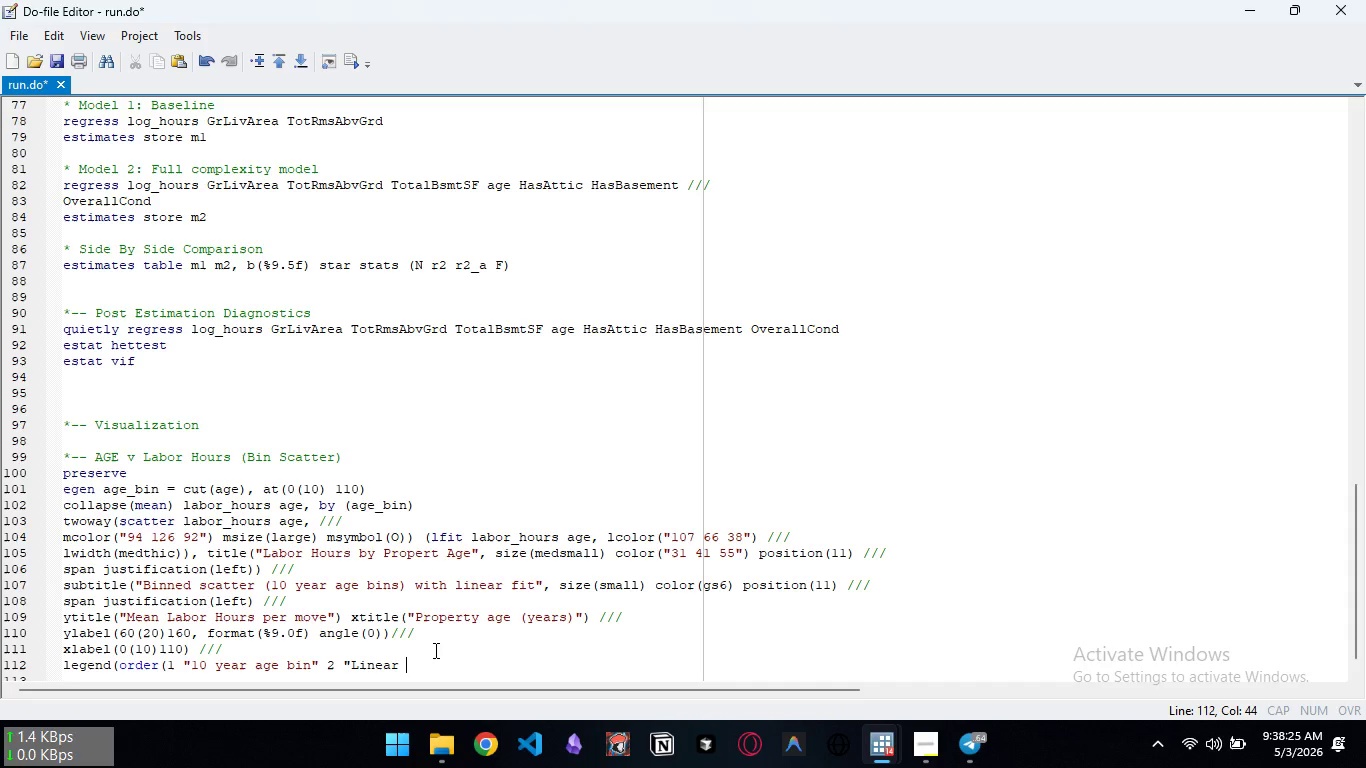 
wait(9.53)
 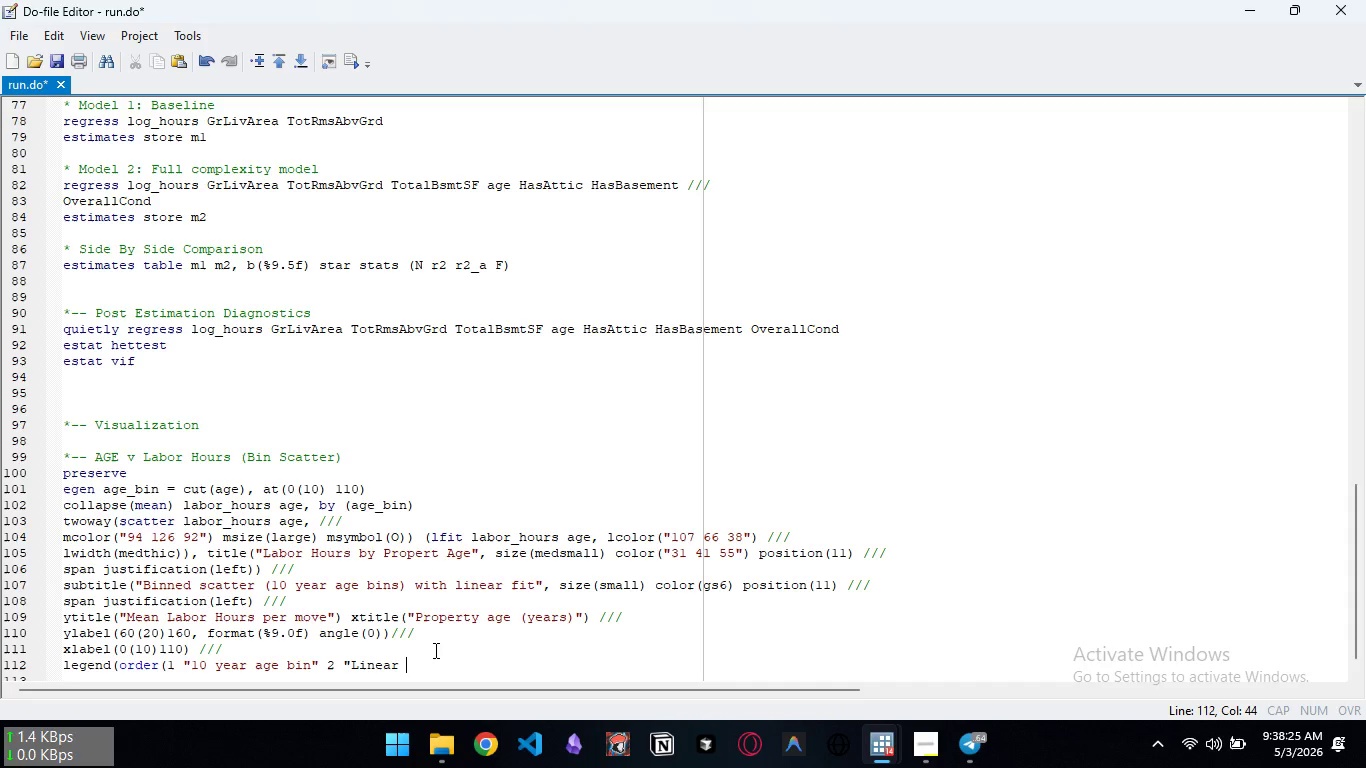 
type(fit")
 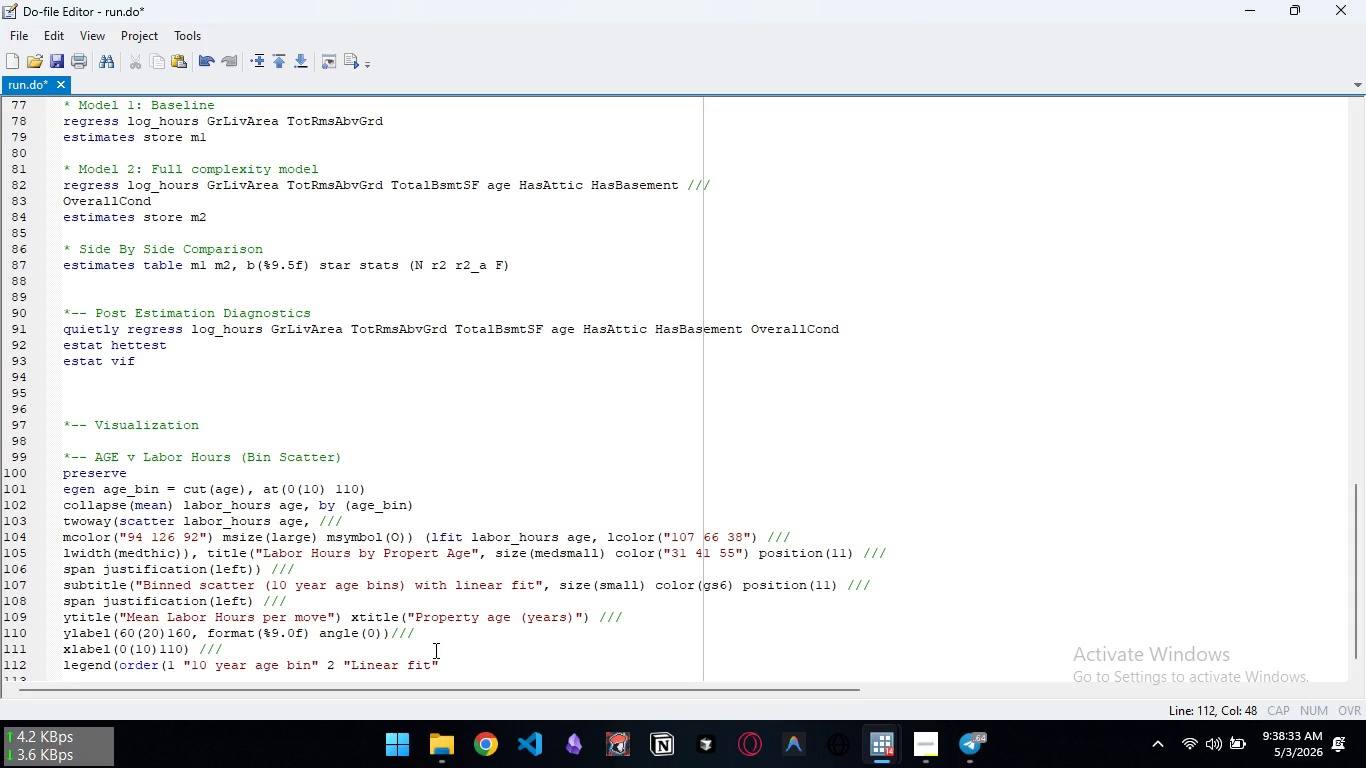 
type() rows(1) position(6)
 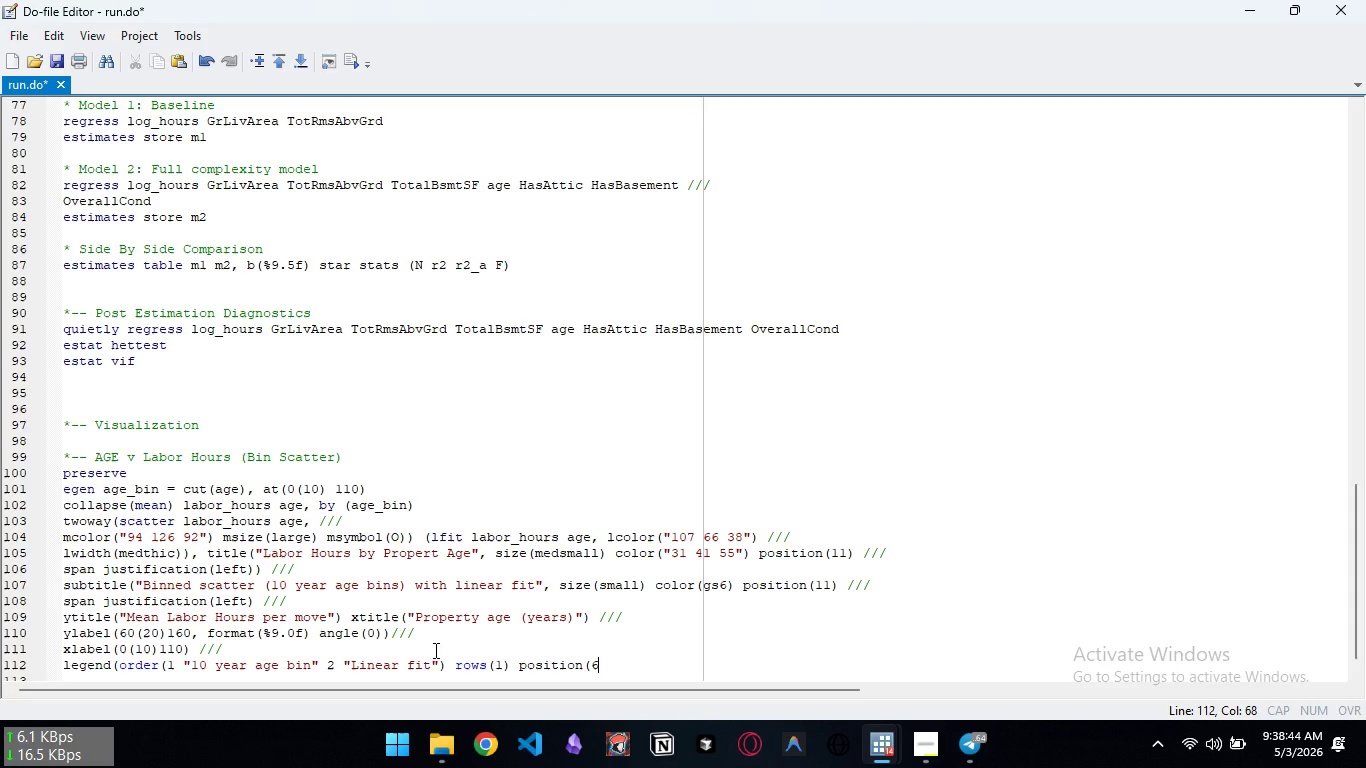 
hold_key(key=ShiftLeft, duration=1.51)
 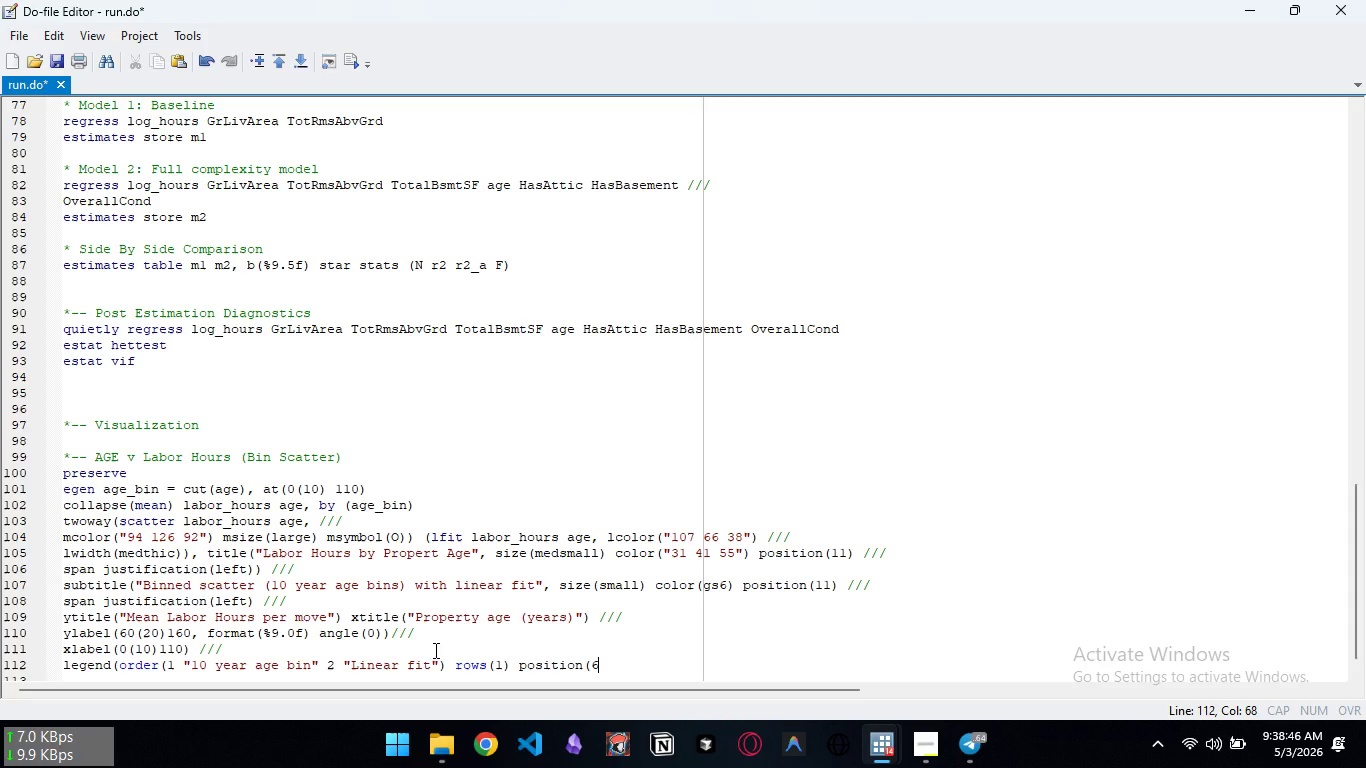 
hold_key(key=ShiftLeft, duration=1.5)
 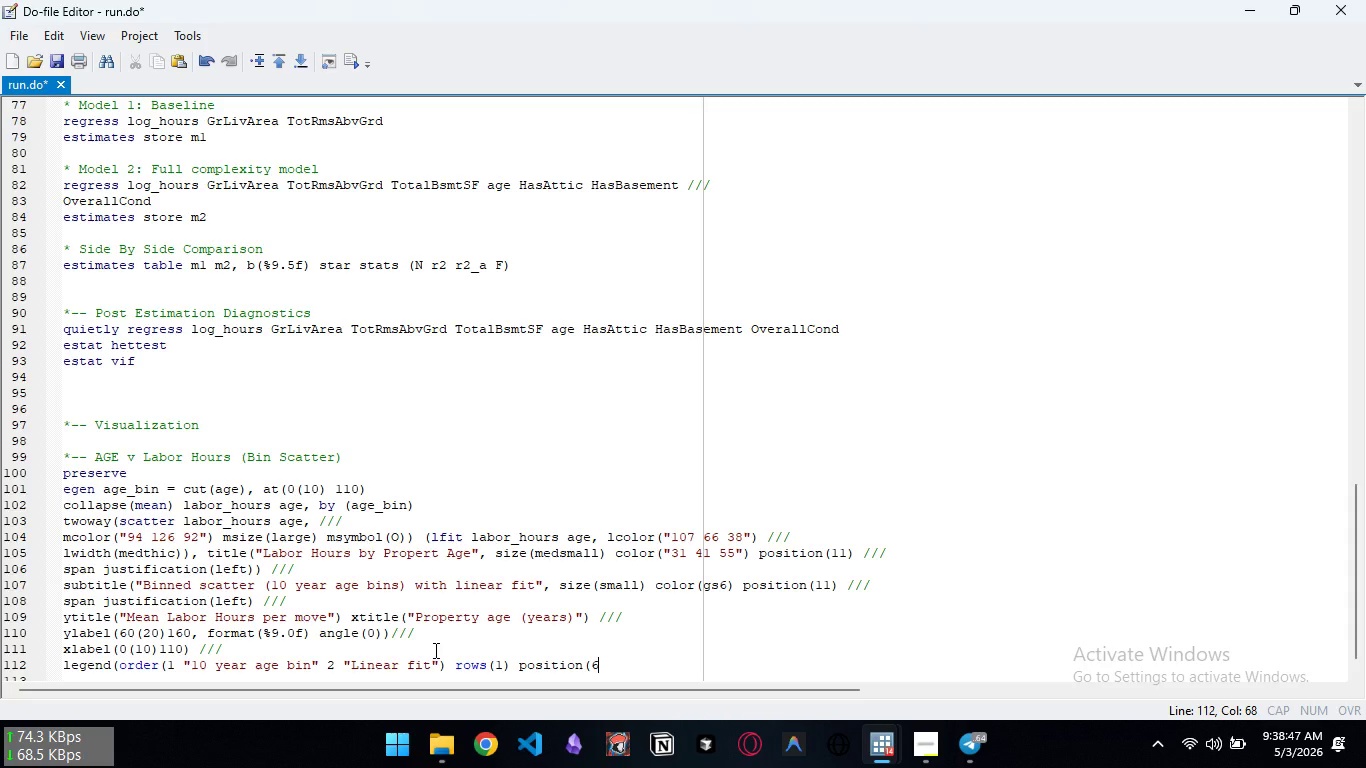 
key(Shift+0)
 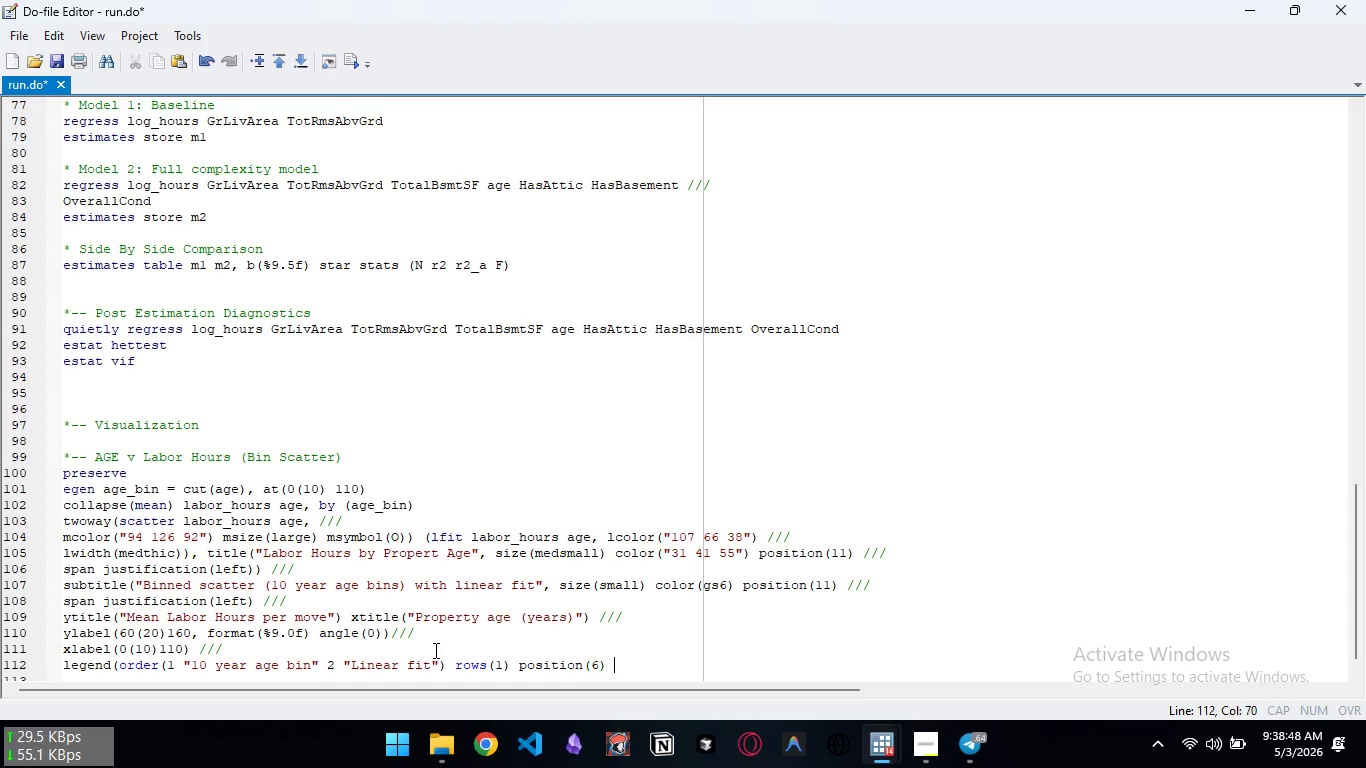 
key(Space)
 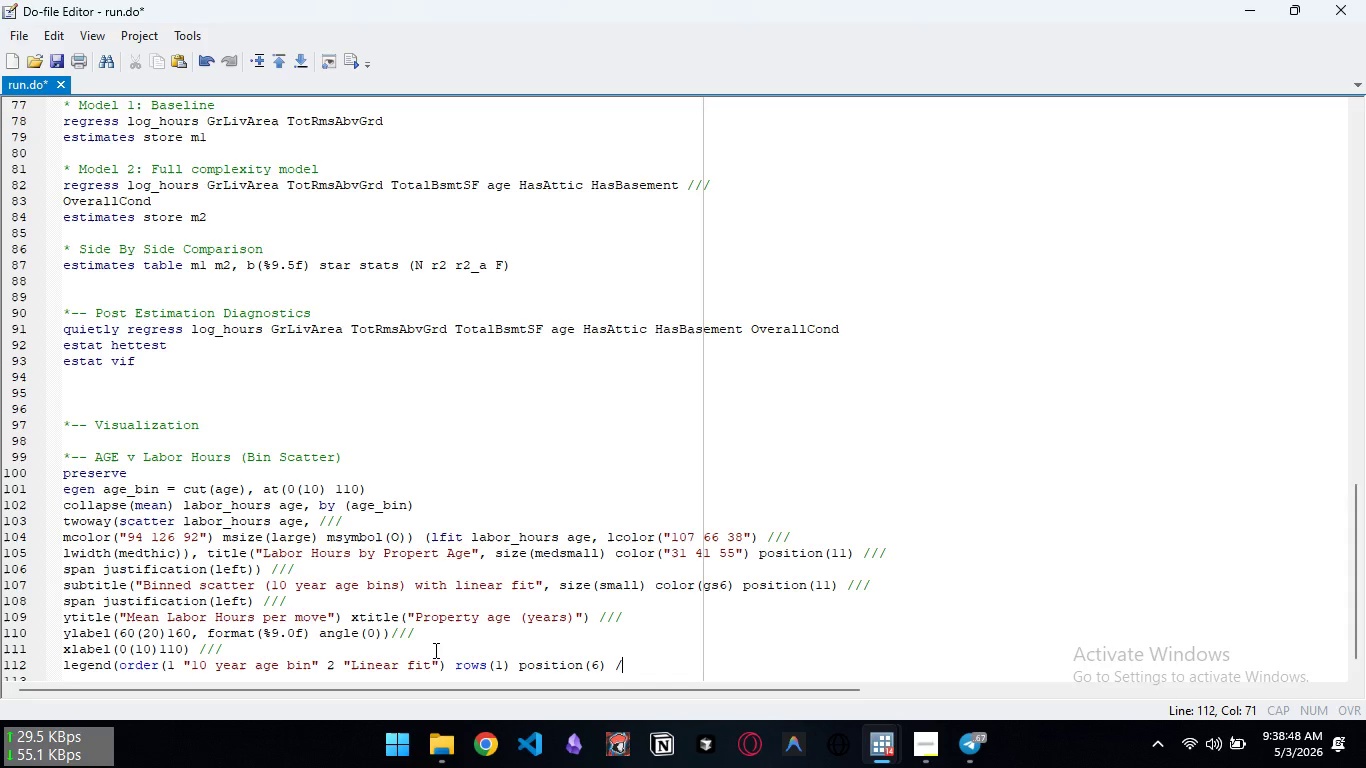 
key(Slash)
 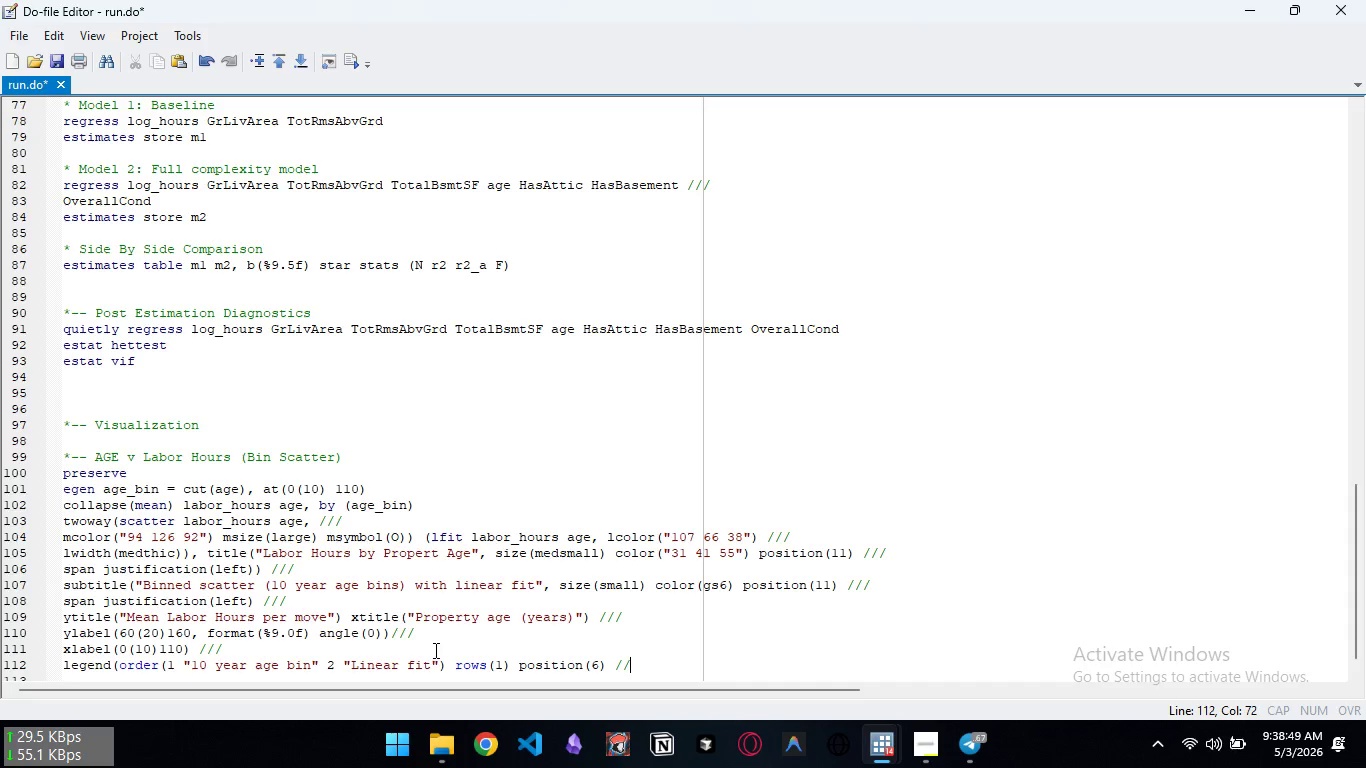 
key(Slash)
 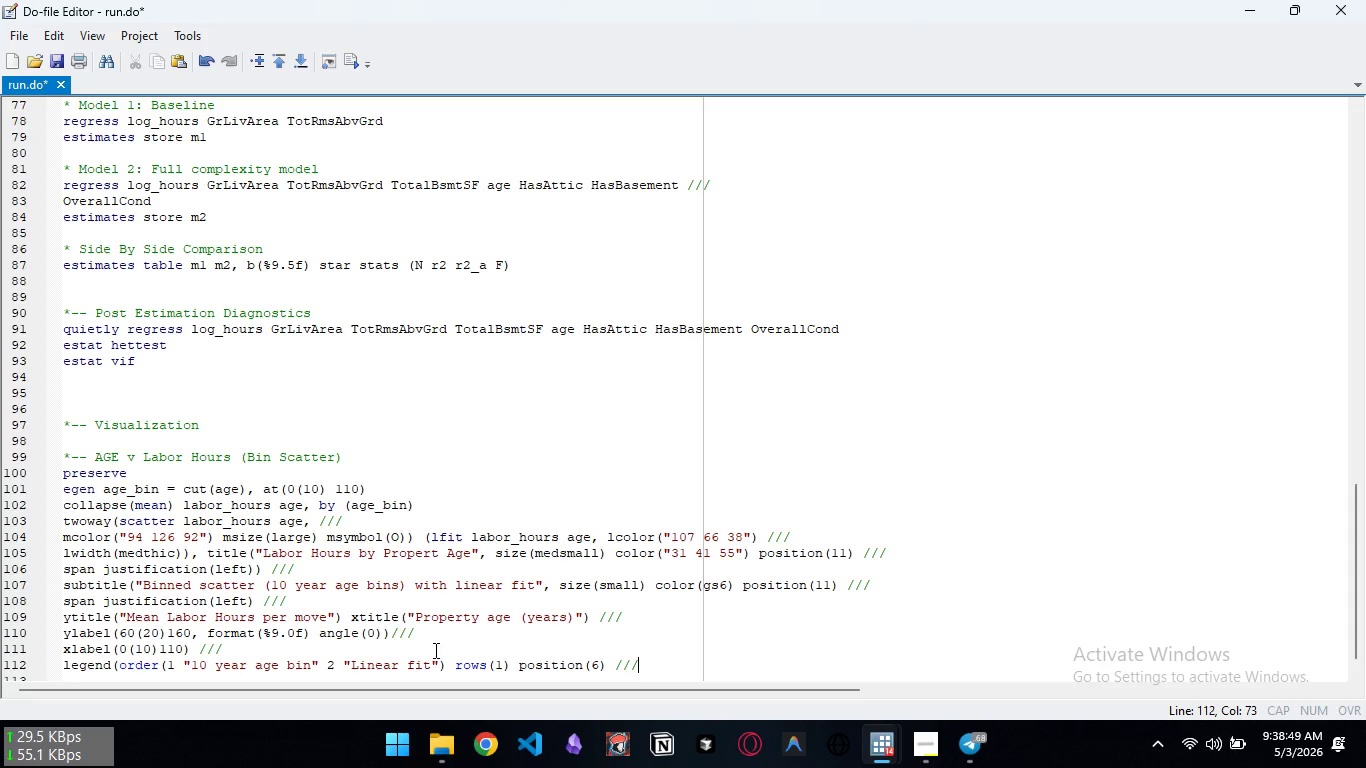 
key(Slash)
 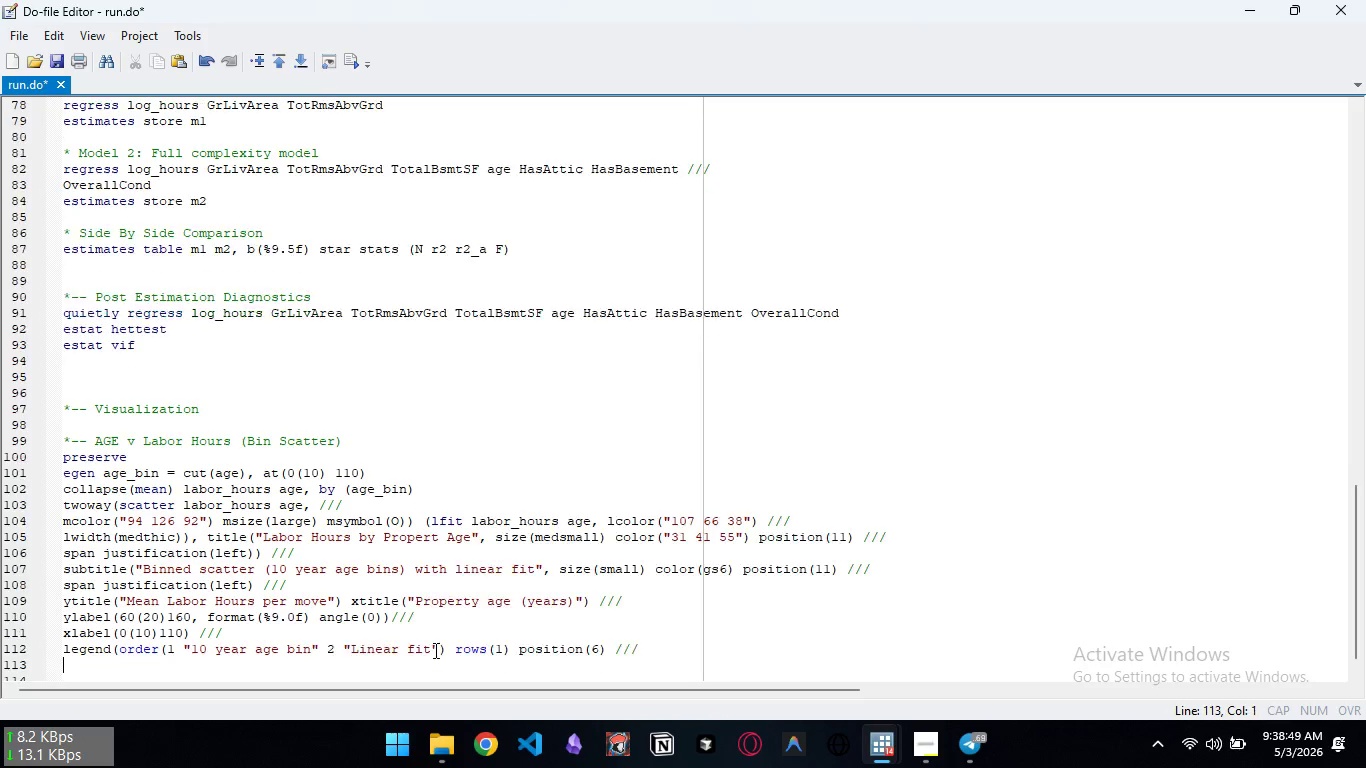 
key(Enter)
 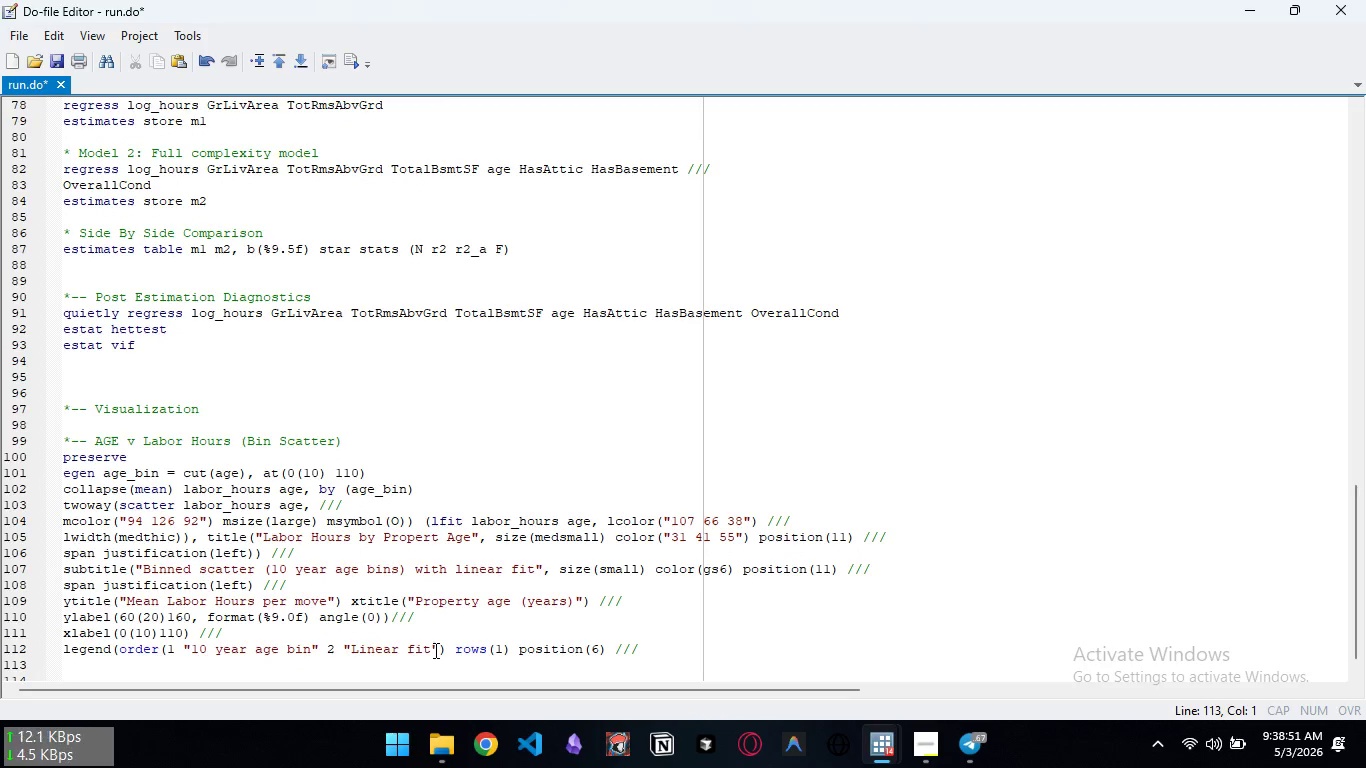 
type(sie)
key(Backspace)
type(ze(small) region)
 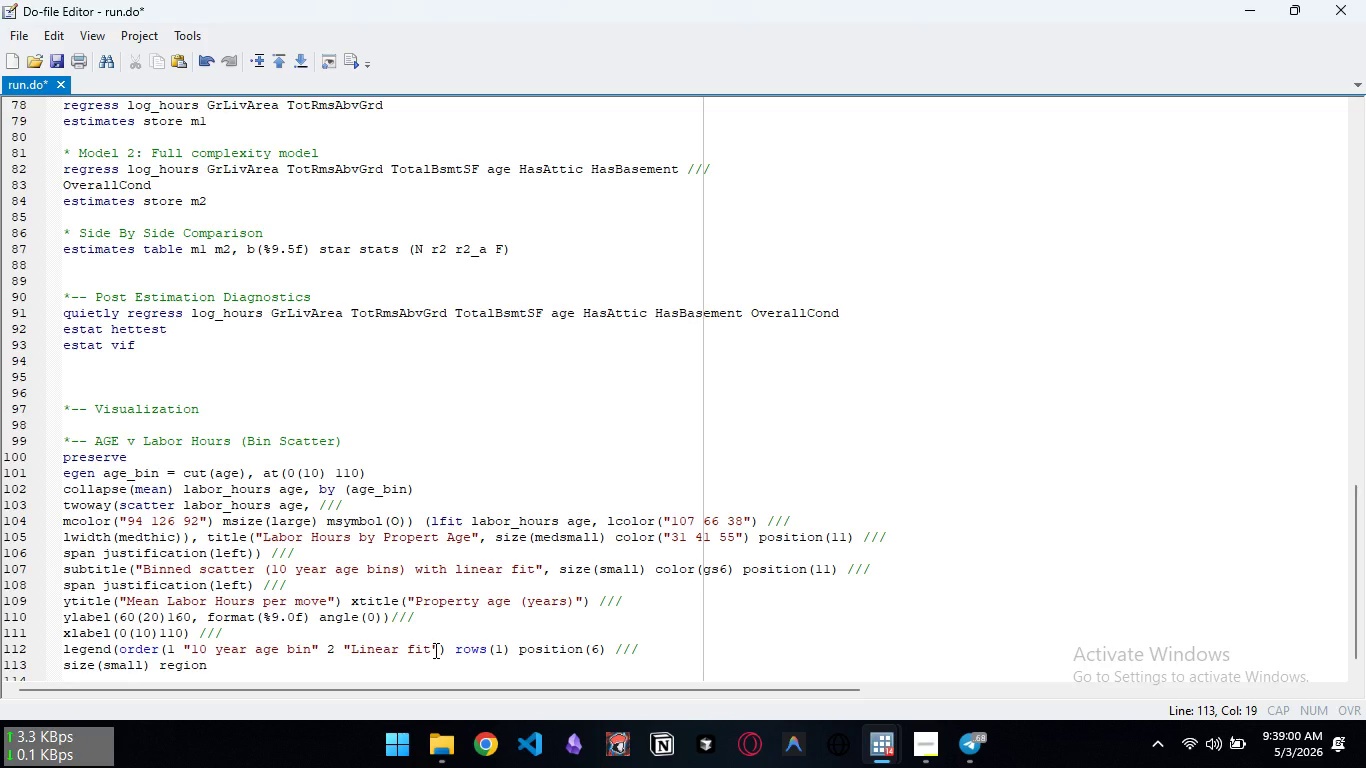 
wait(5.05)
 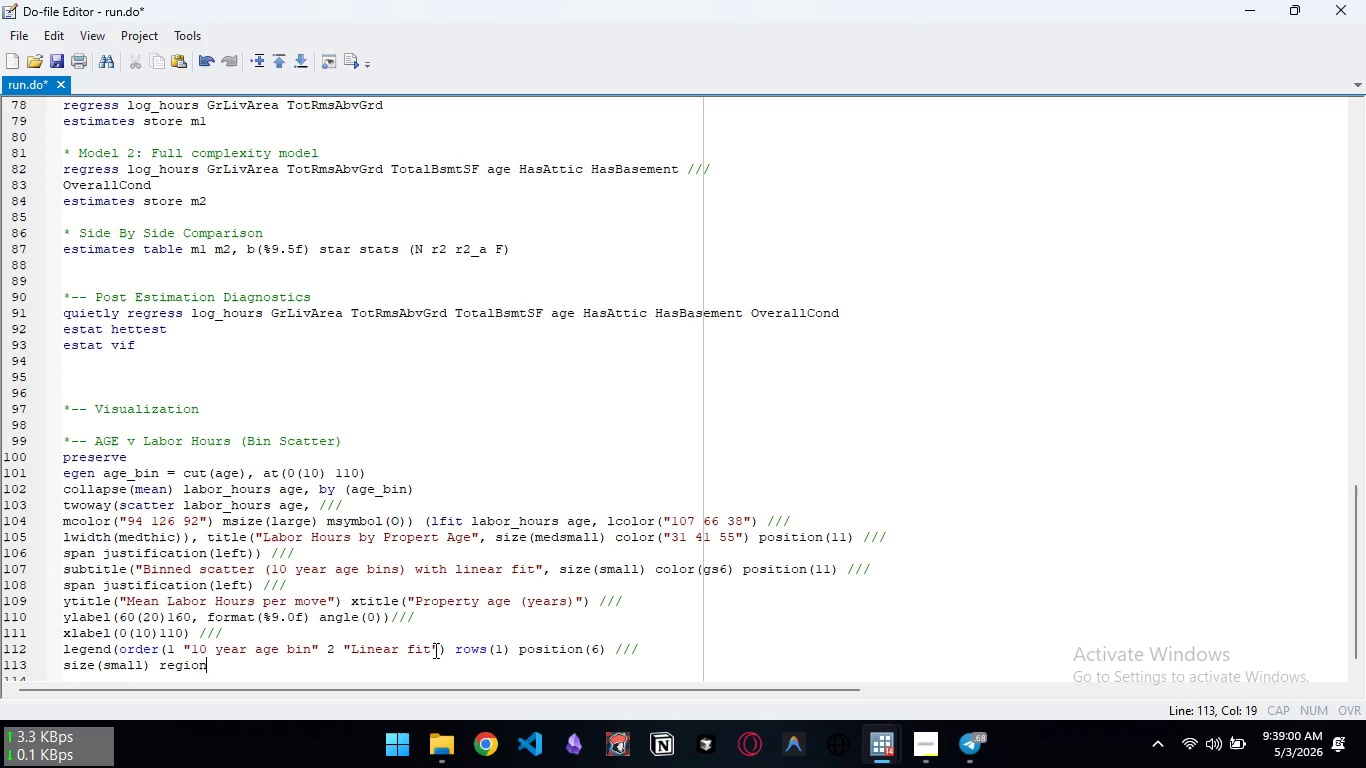 
type((lcolor(white))) ///)
 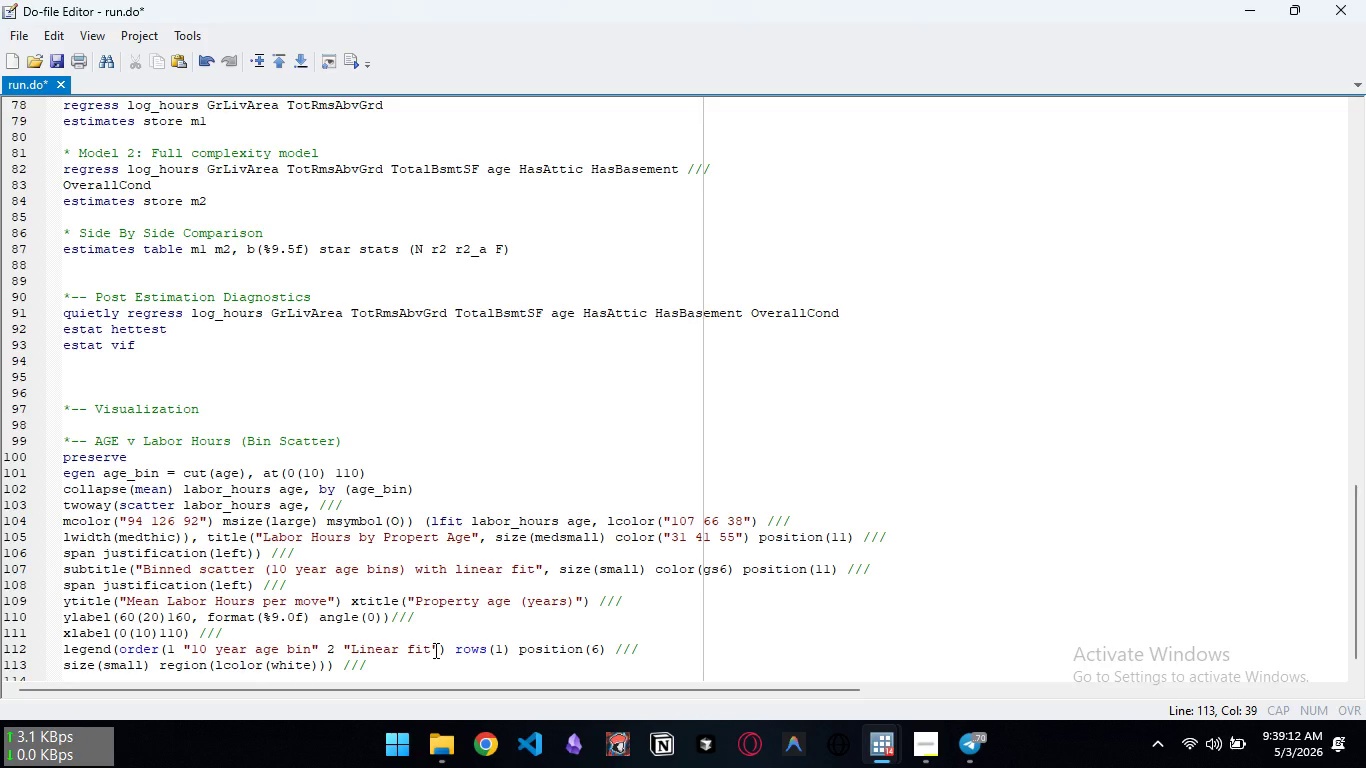 
key(Enter)
 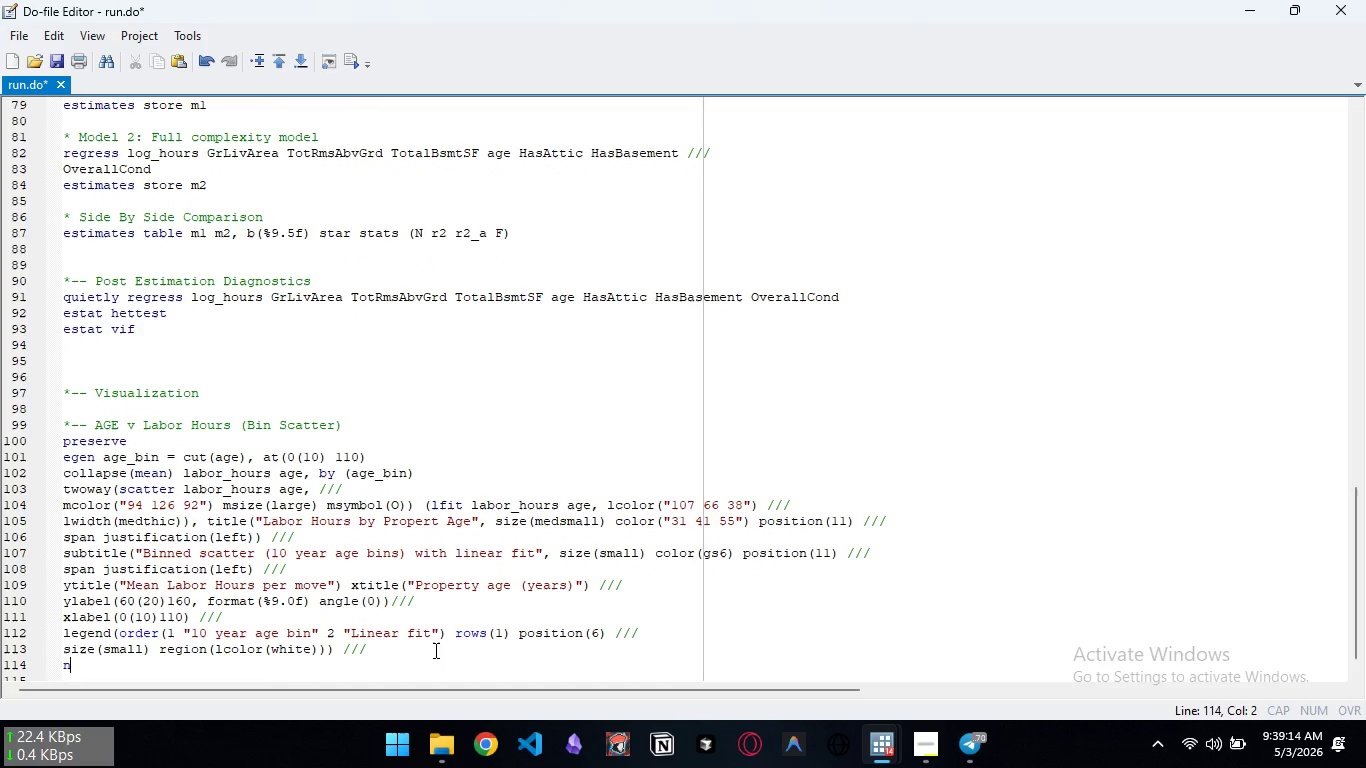 
type(note("Older homes accumulate decades of belongings)
 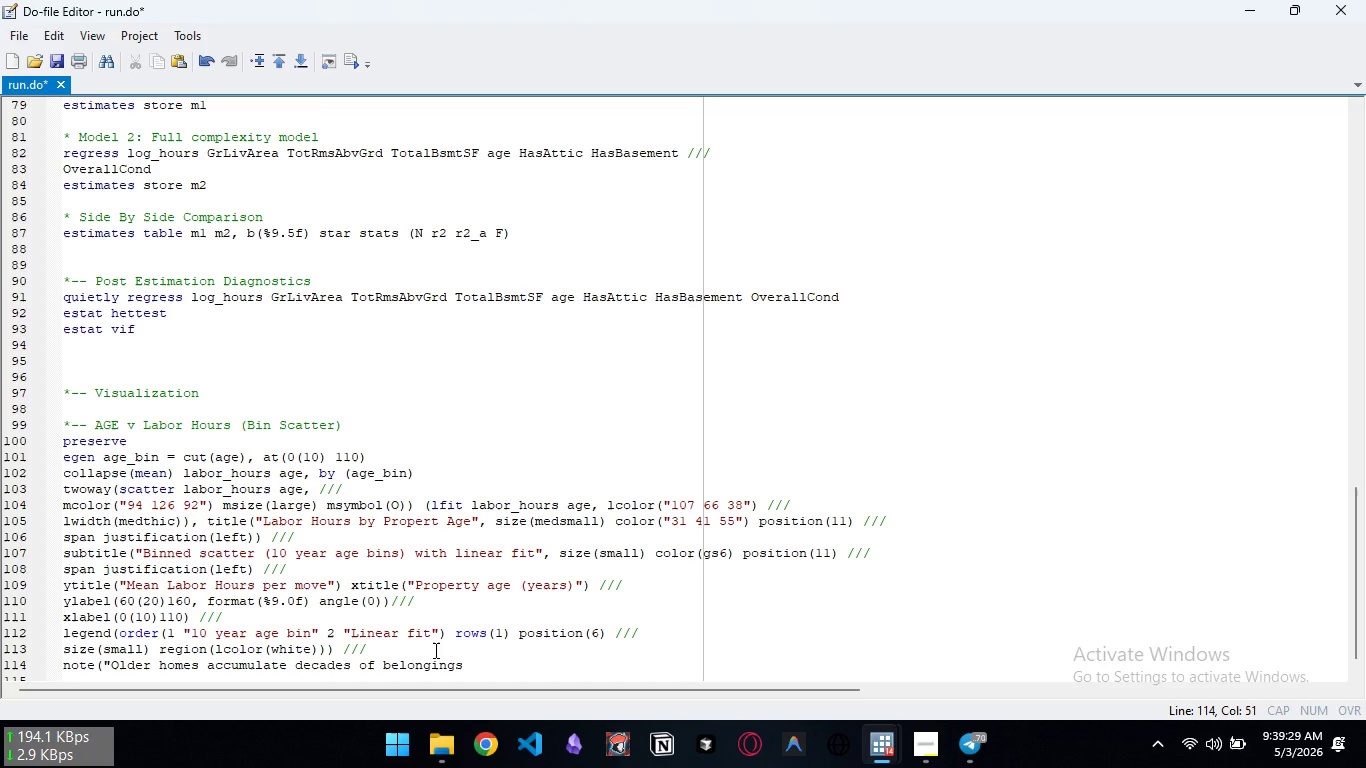 
 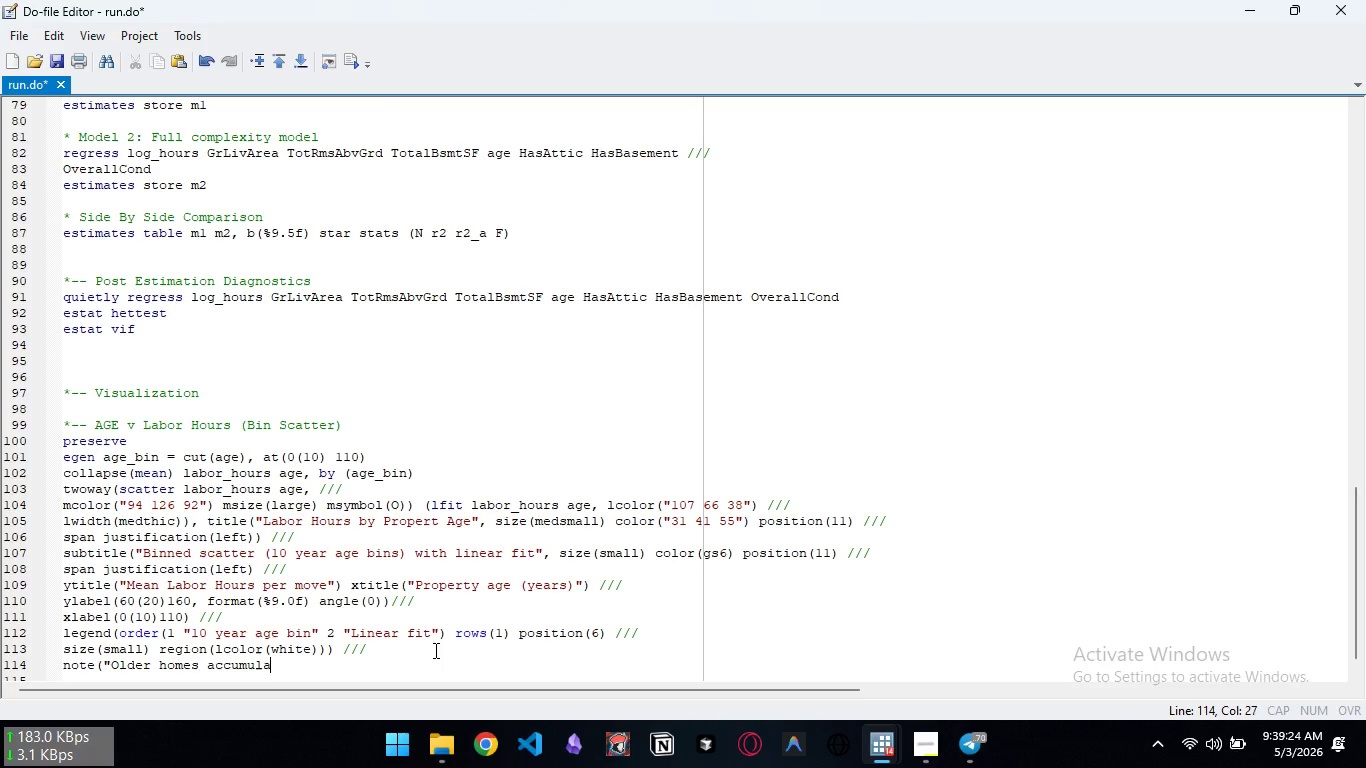 
hold_key(key=ShiftLeft, duration=1.52)
 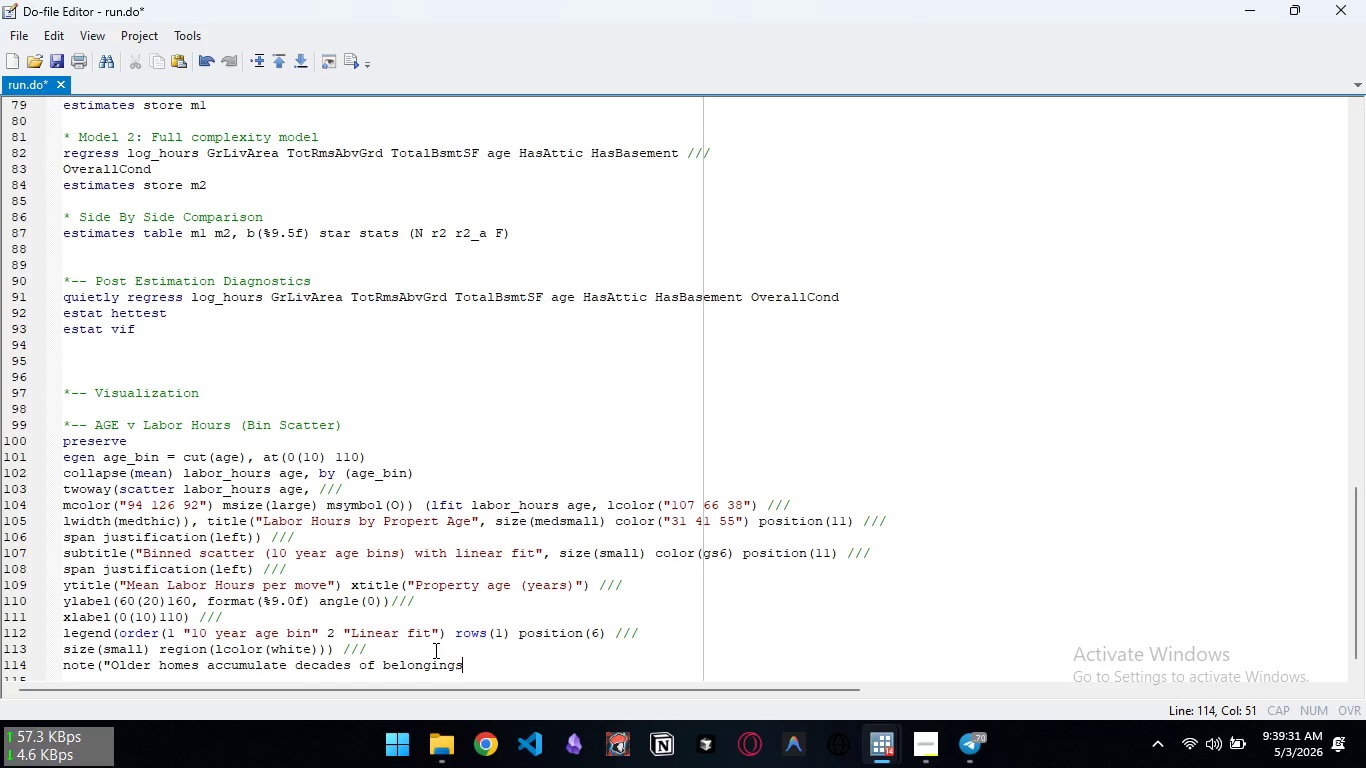 
hold_key(key=ShiftLeft, duration=0.67)
 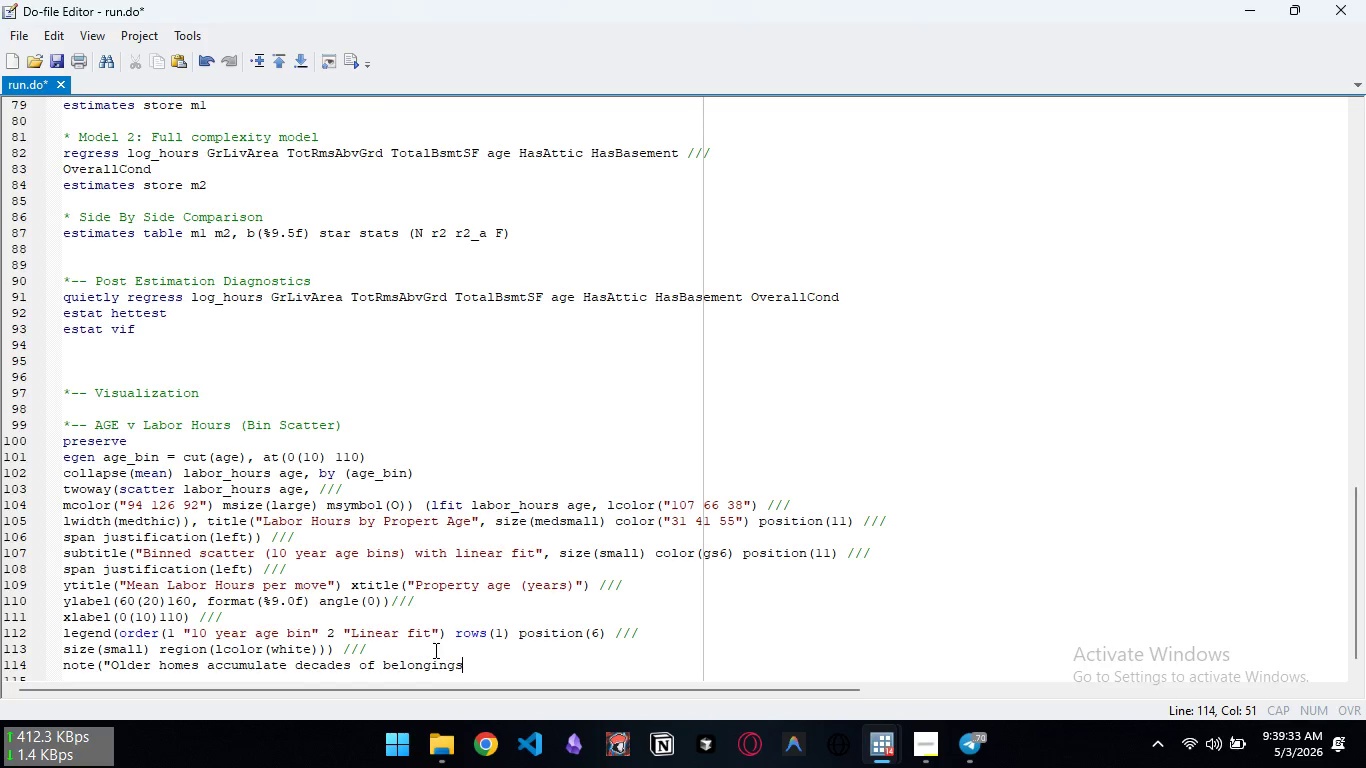 
type( -- L)
key(Backspace)
type(labor scales with age.:,)
key(Backspace)
key(Backspace)
type(", size(vsmall) color(gs7))
 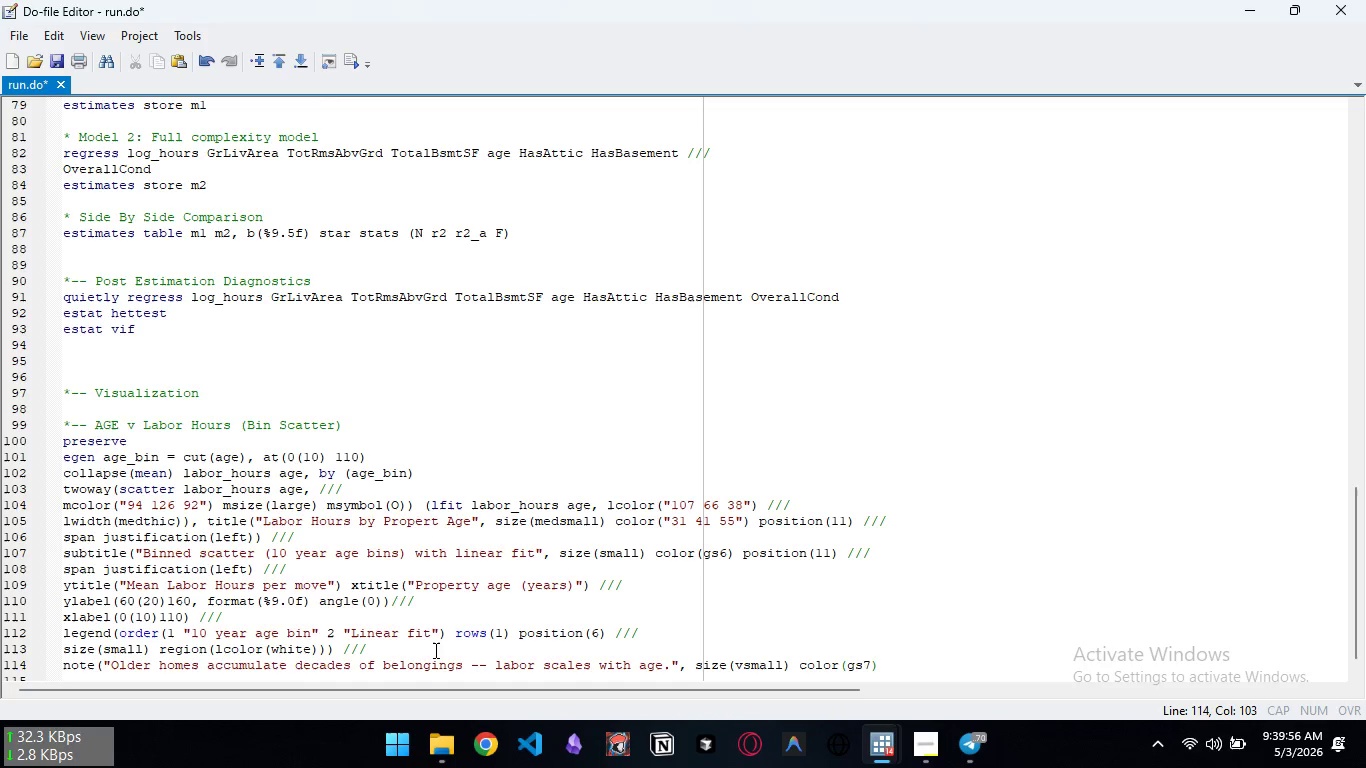 
key(Control+D)
 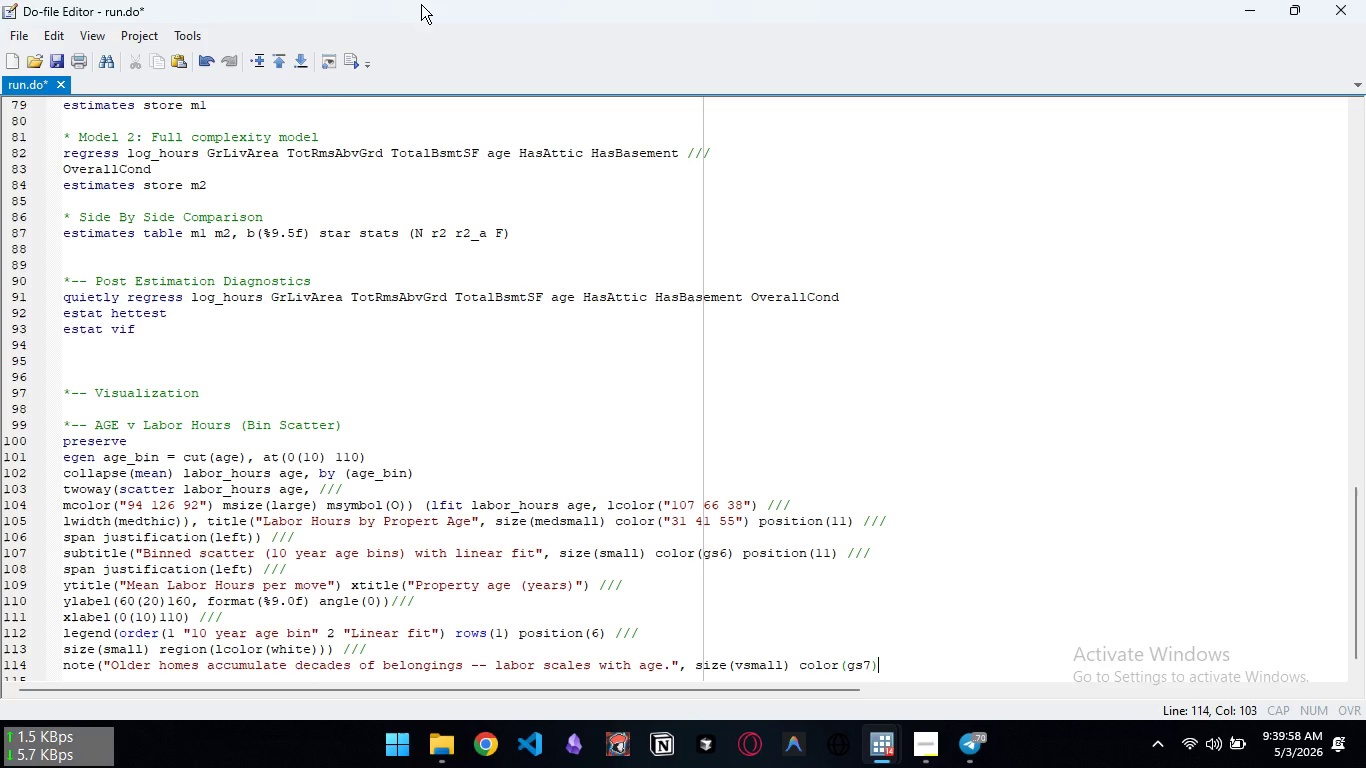 
left_click_drag(start_coordinate=[424, 8], to_coordinate=[857, 147])
 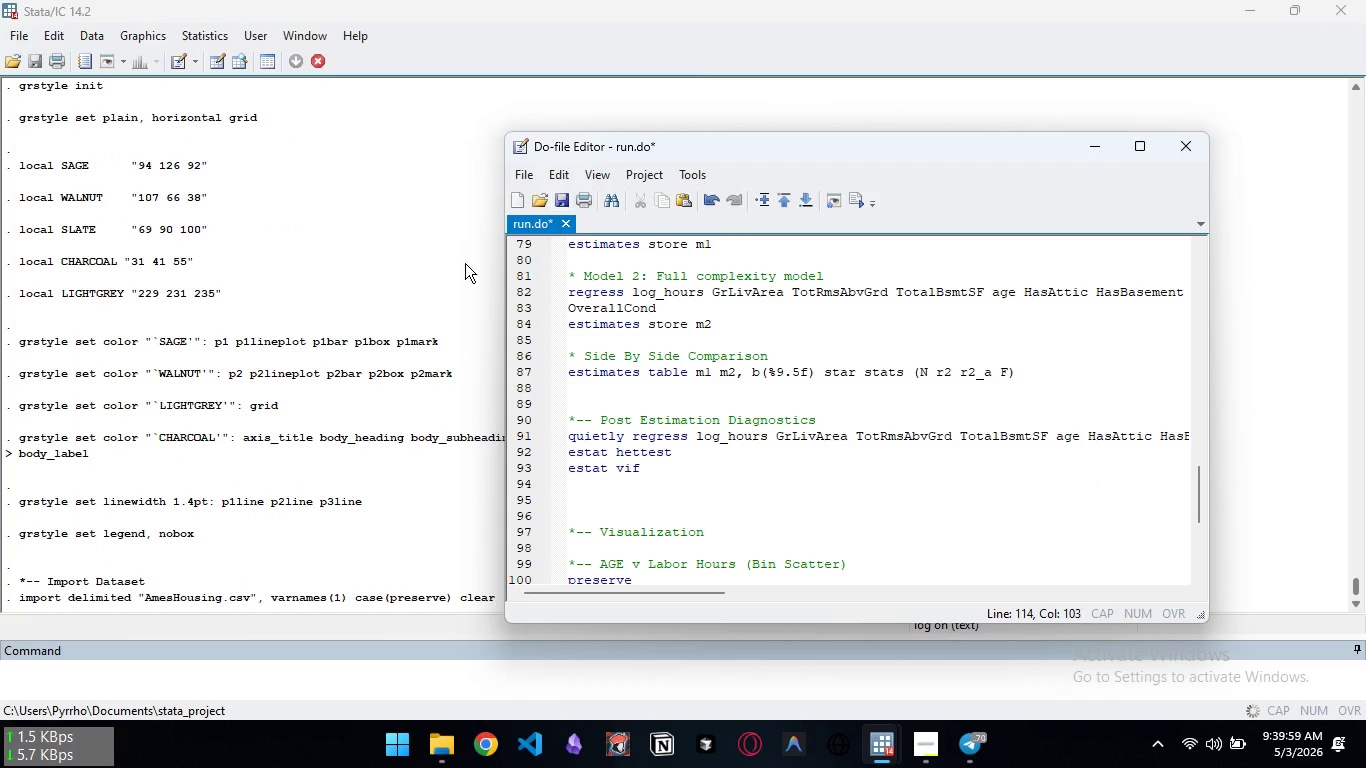 
scroll: coordinate [783, 528], scroll_direction: down, amount: 20.0
 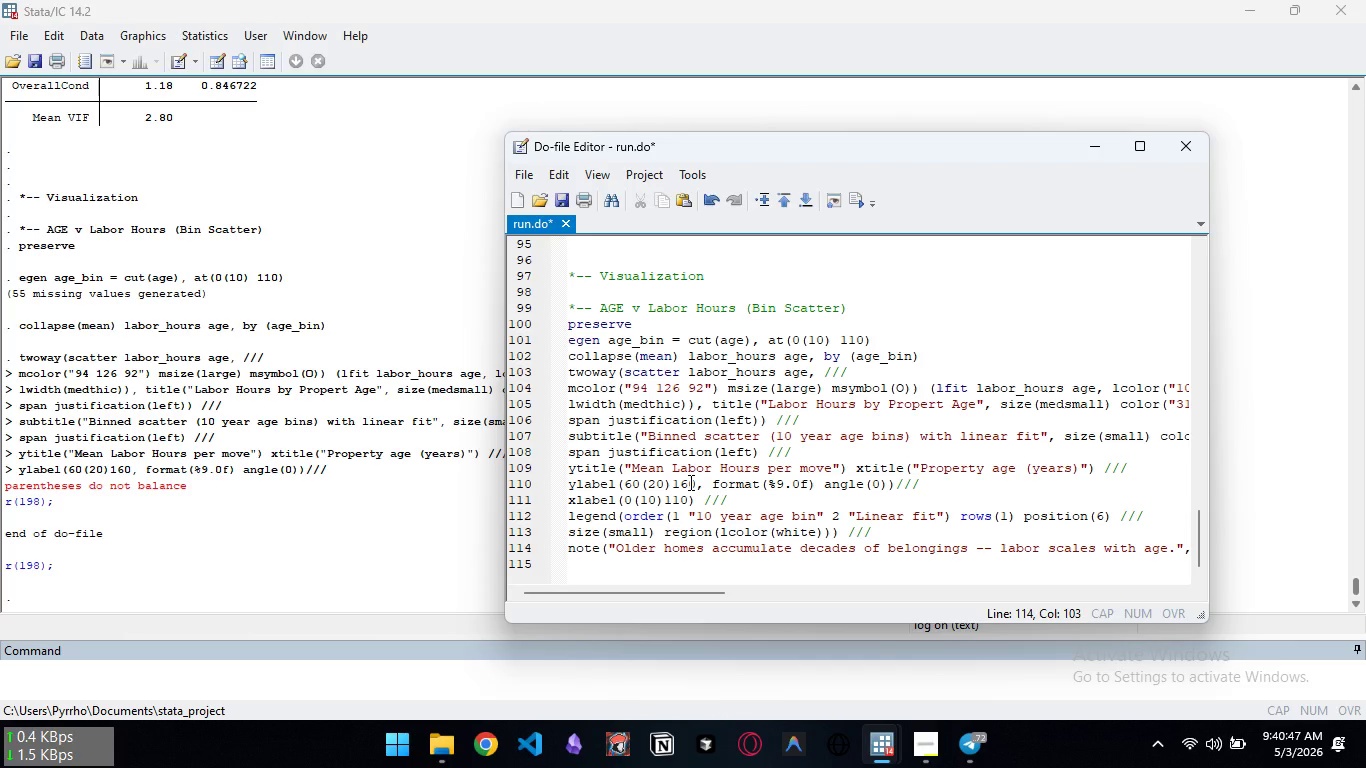 
wait(46.2)
 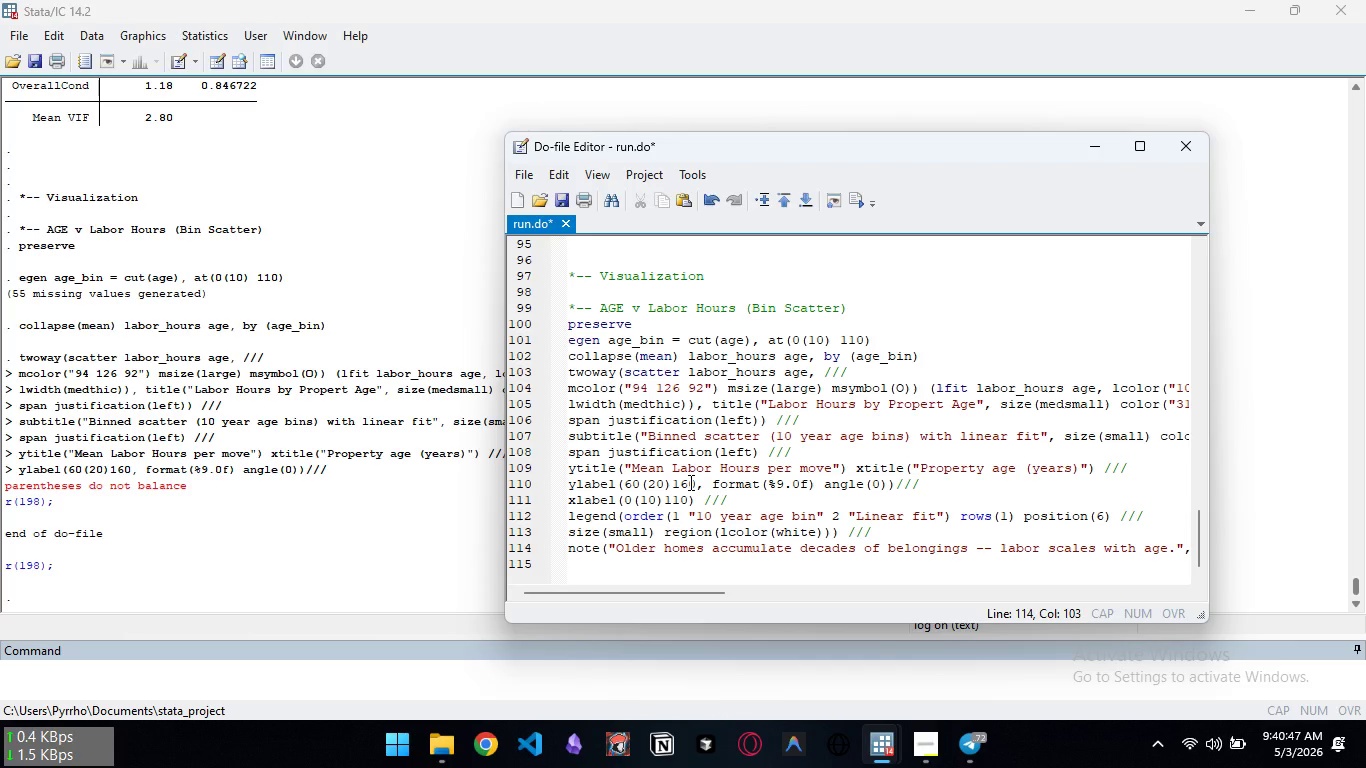 
double_click([661, 497])
 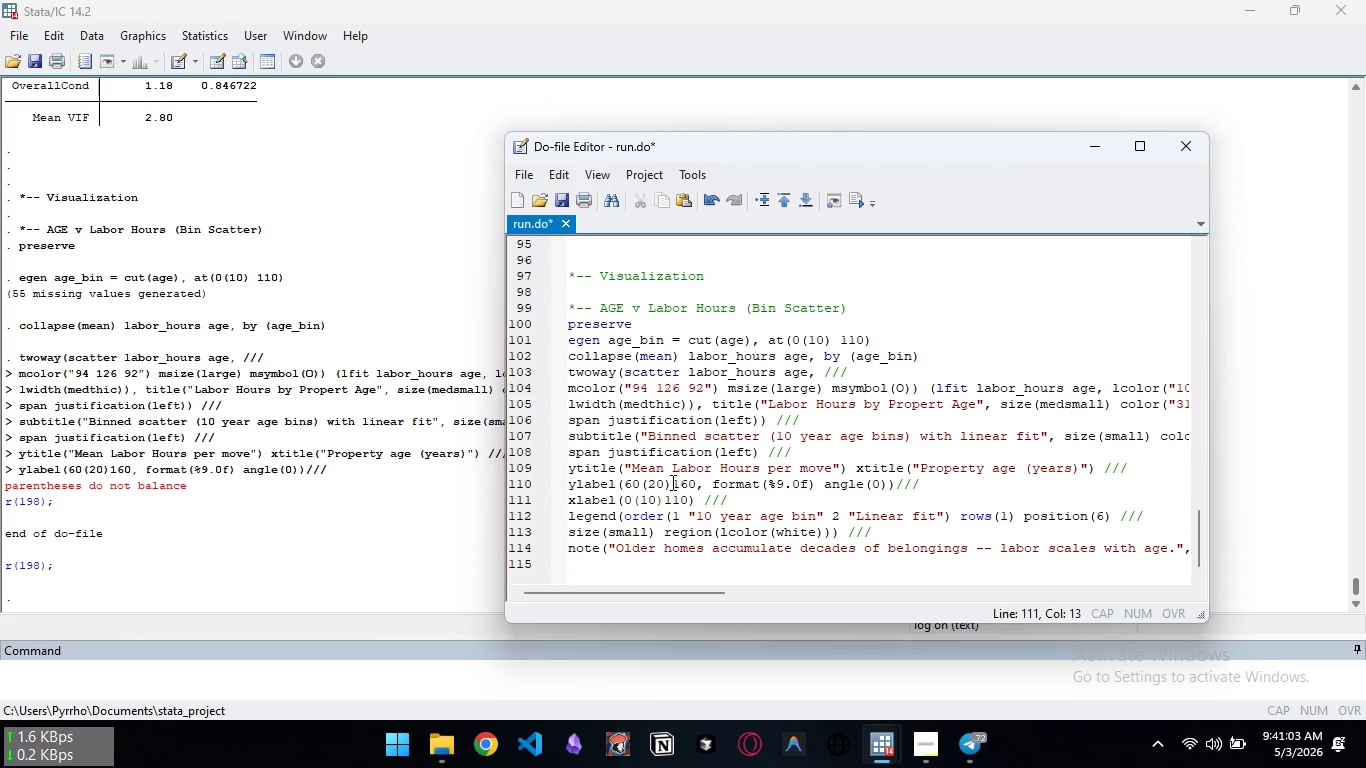 
wait(16.01)
 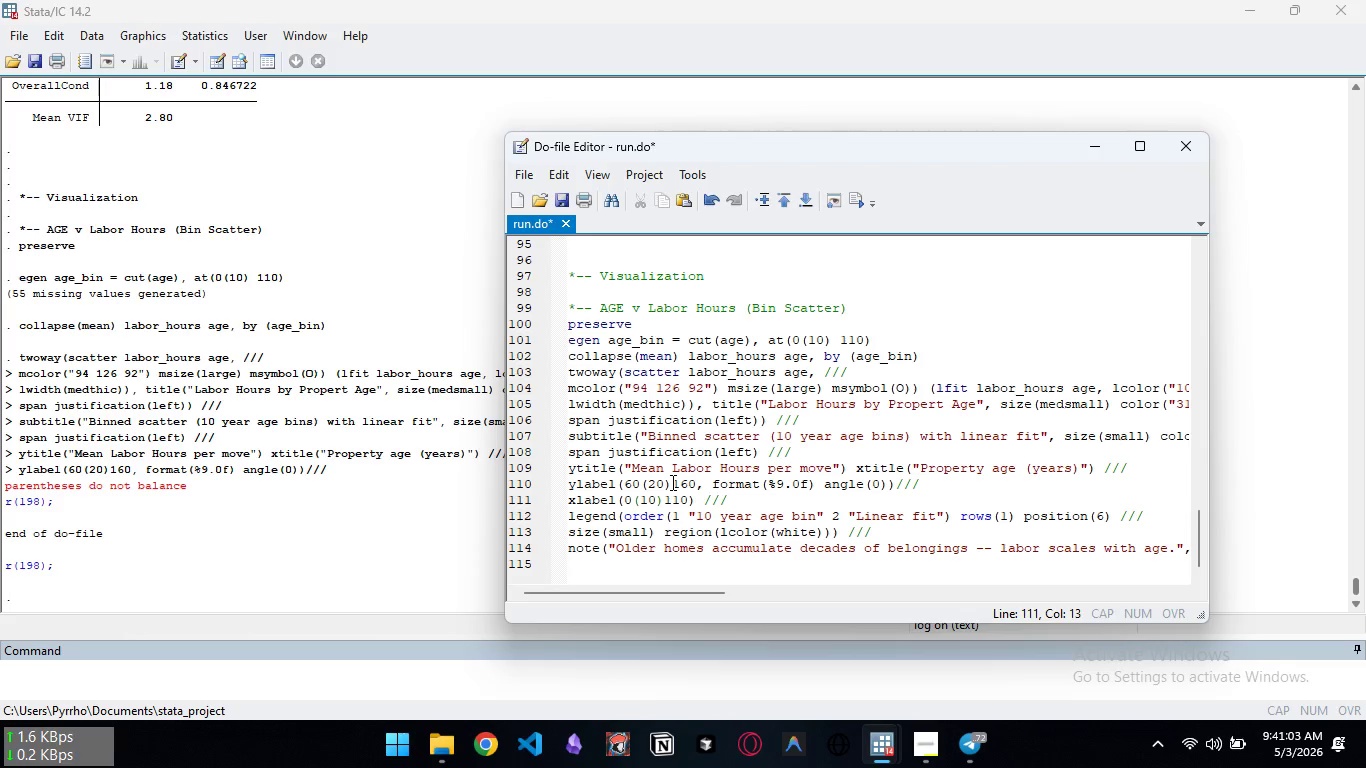 
left_click([756, 454])
 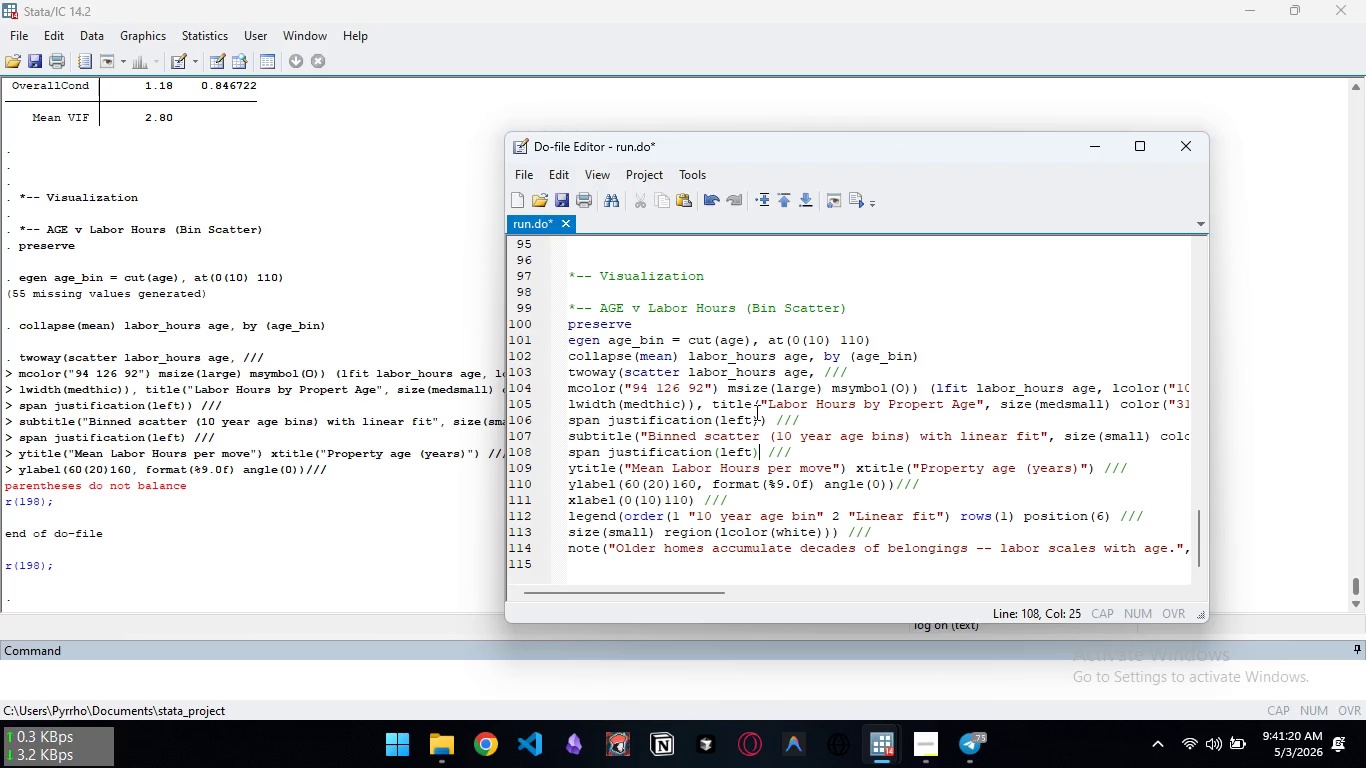 
wait(16.88)
 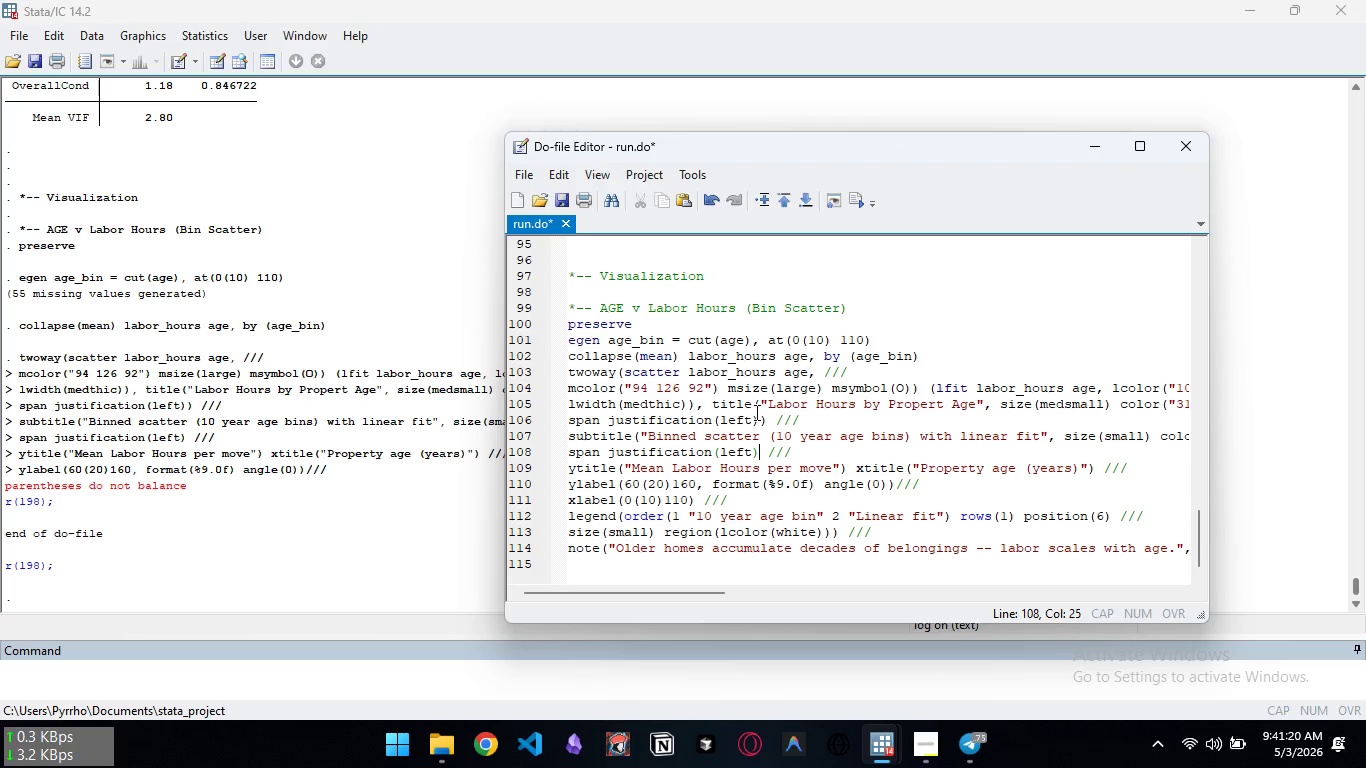 
left_click([917, 387])
 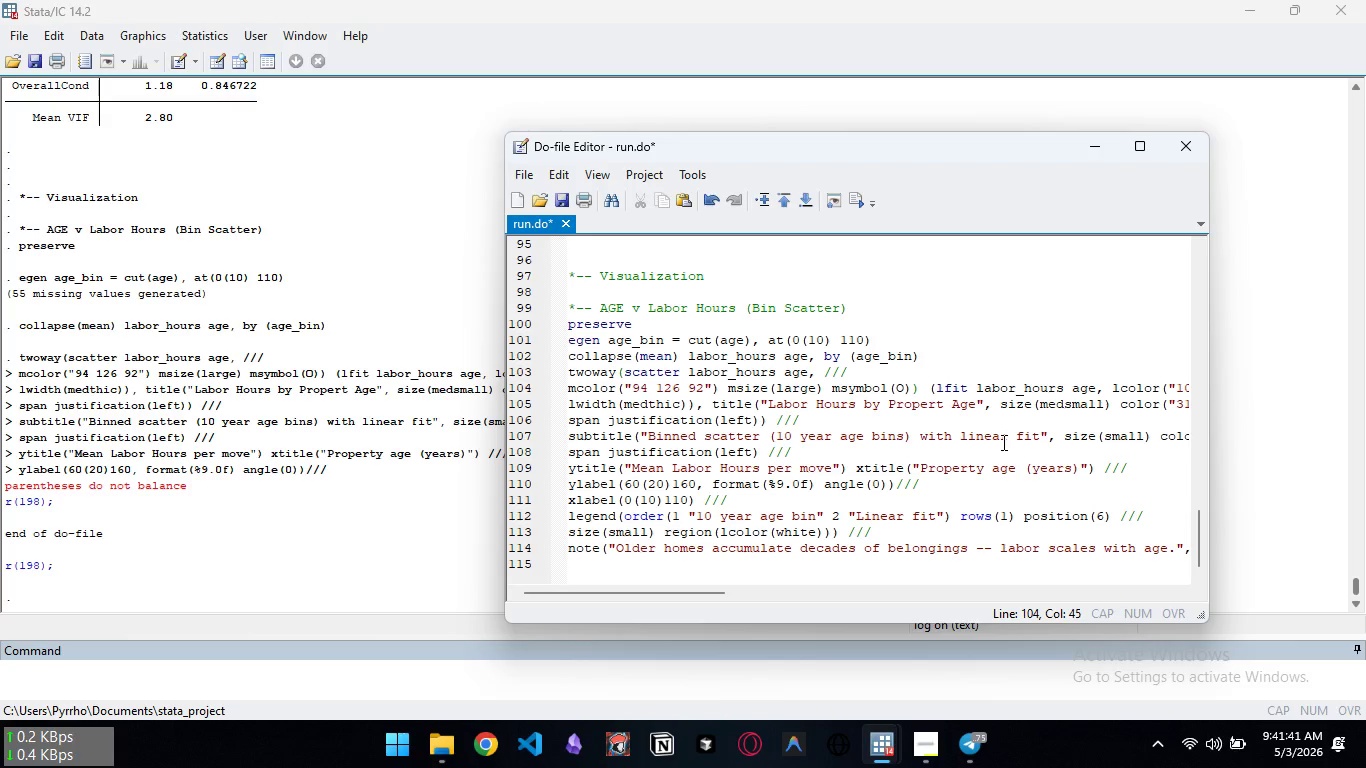 
wait(21.33)
 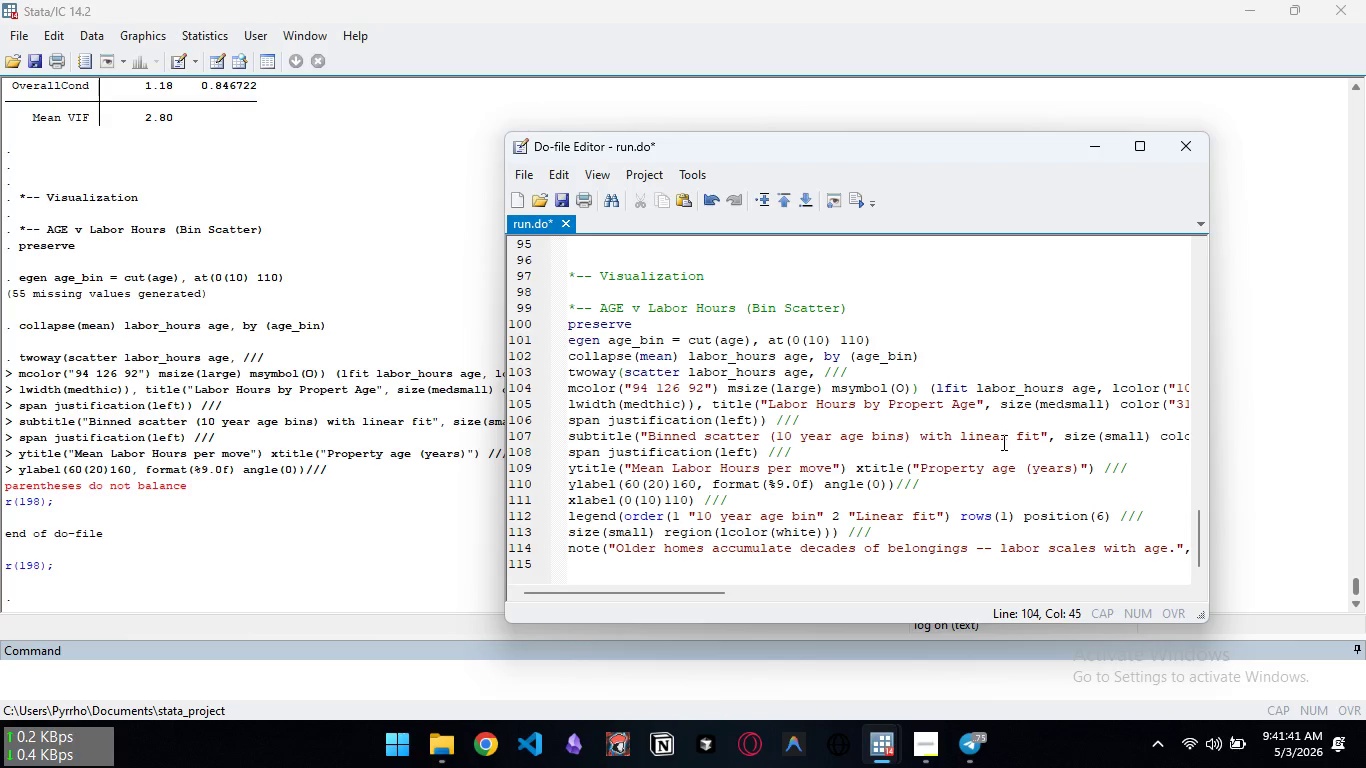 
left_click([618, 374])
 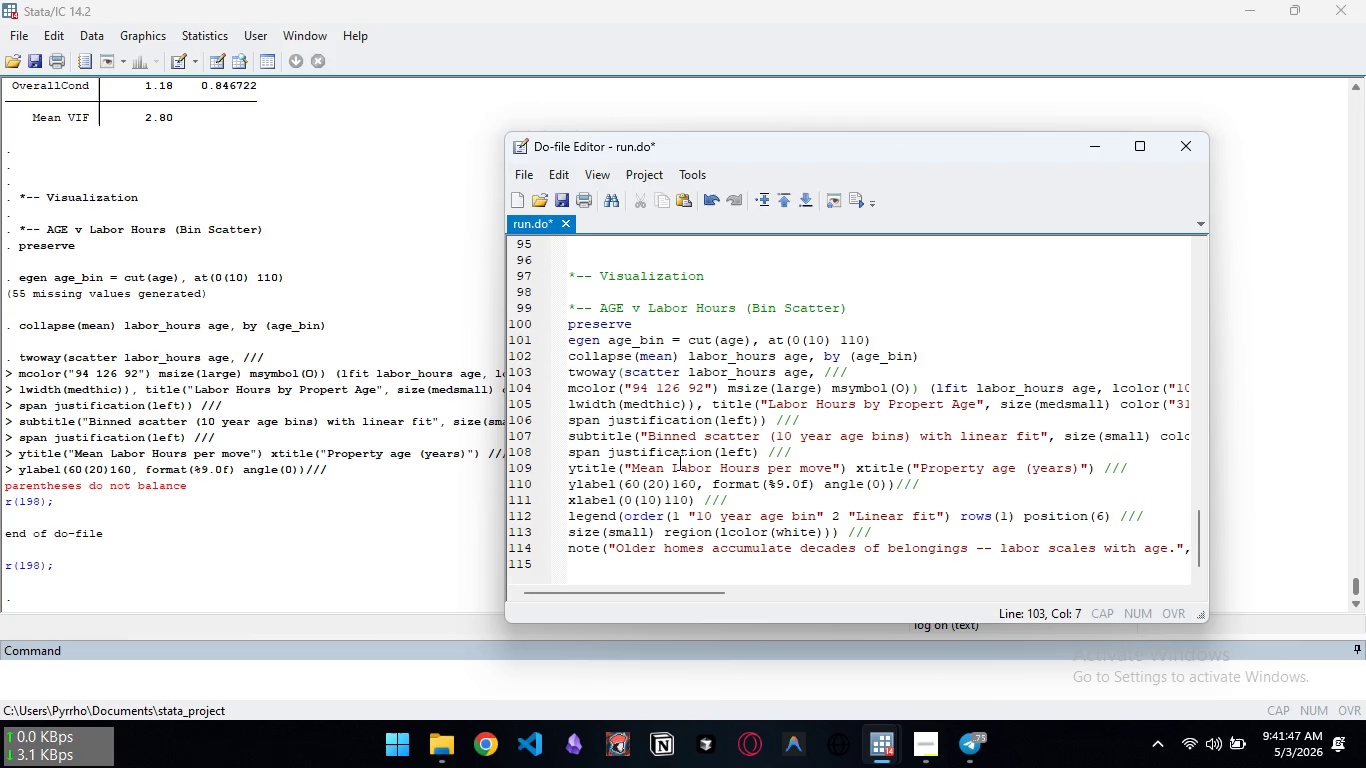 
key(ArrowRight)
 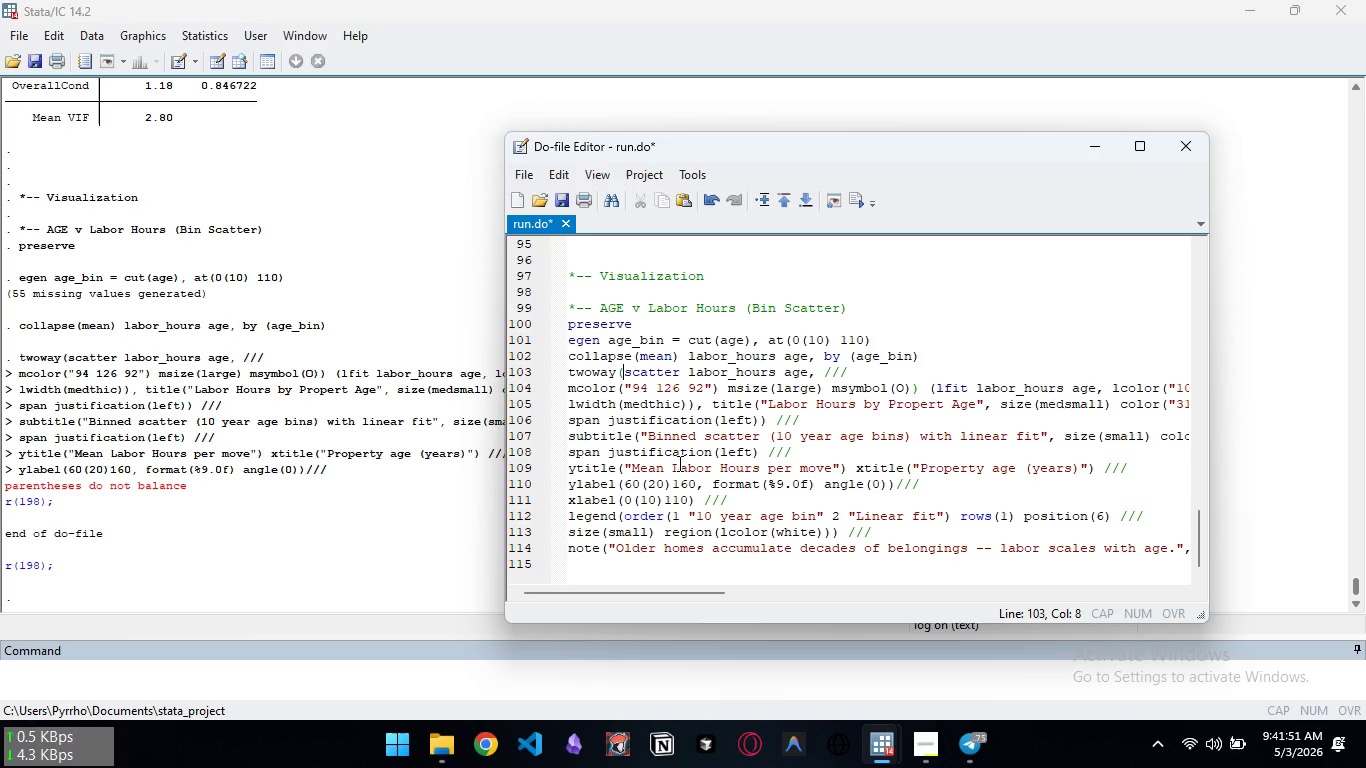 
wait(8.94)
 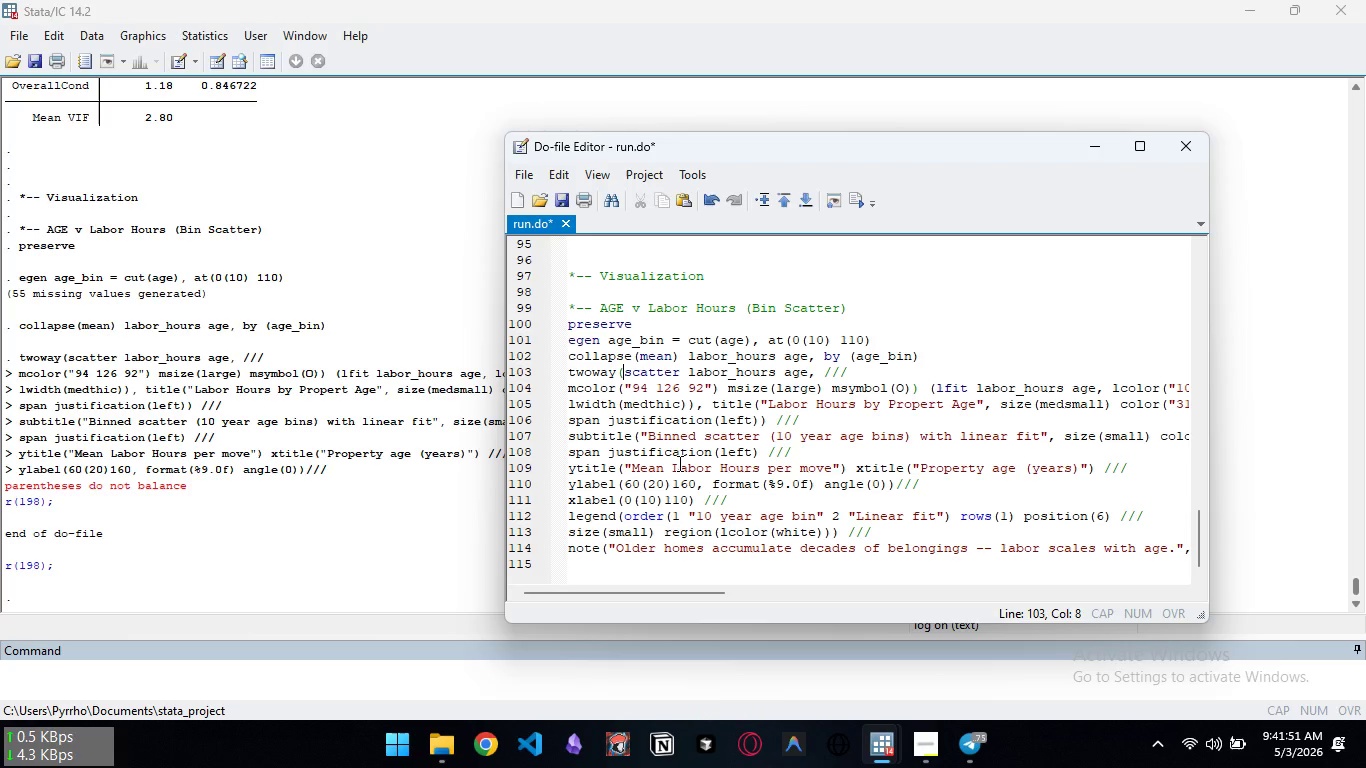 
left_click([907, 393])
 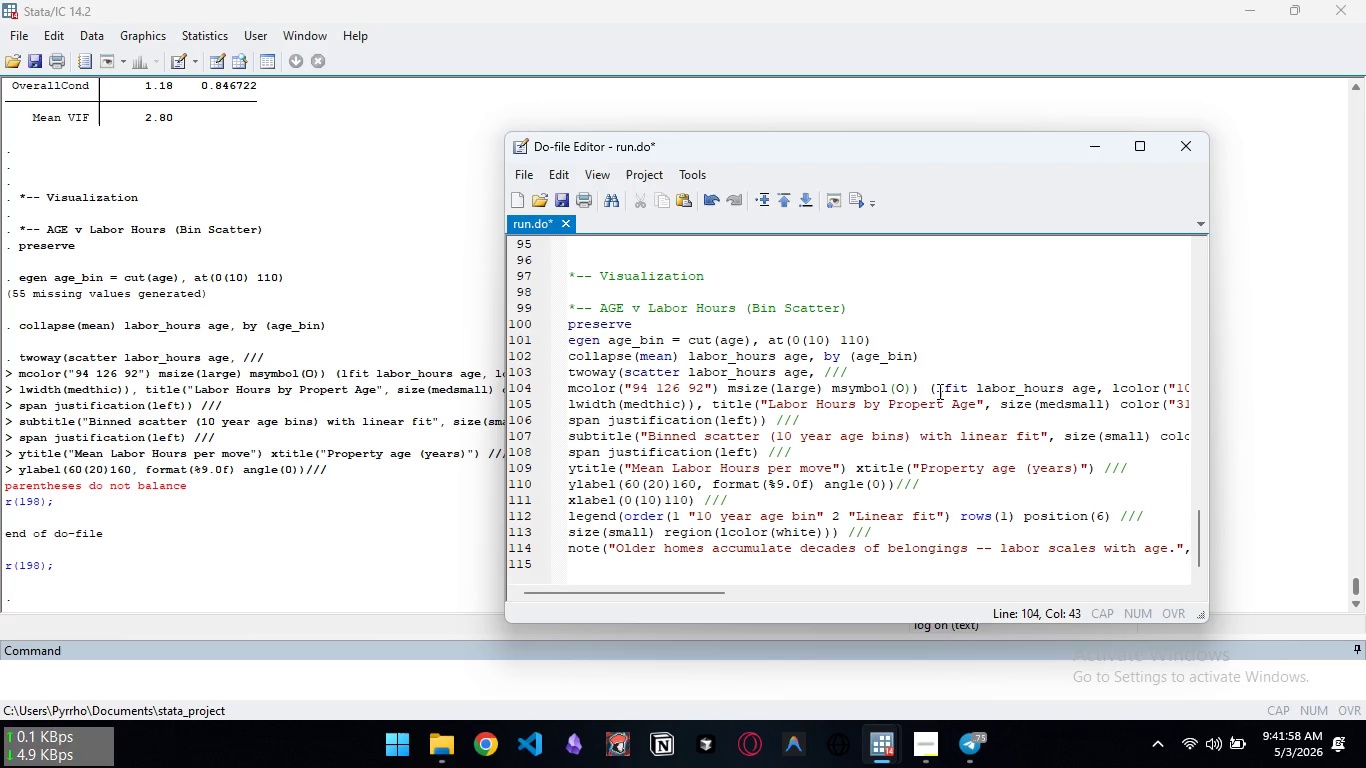 
left_click([932, 391])
 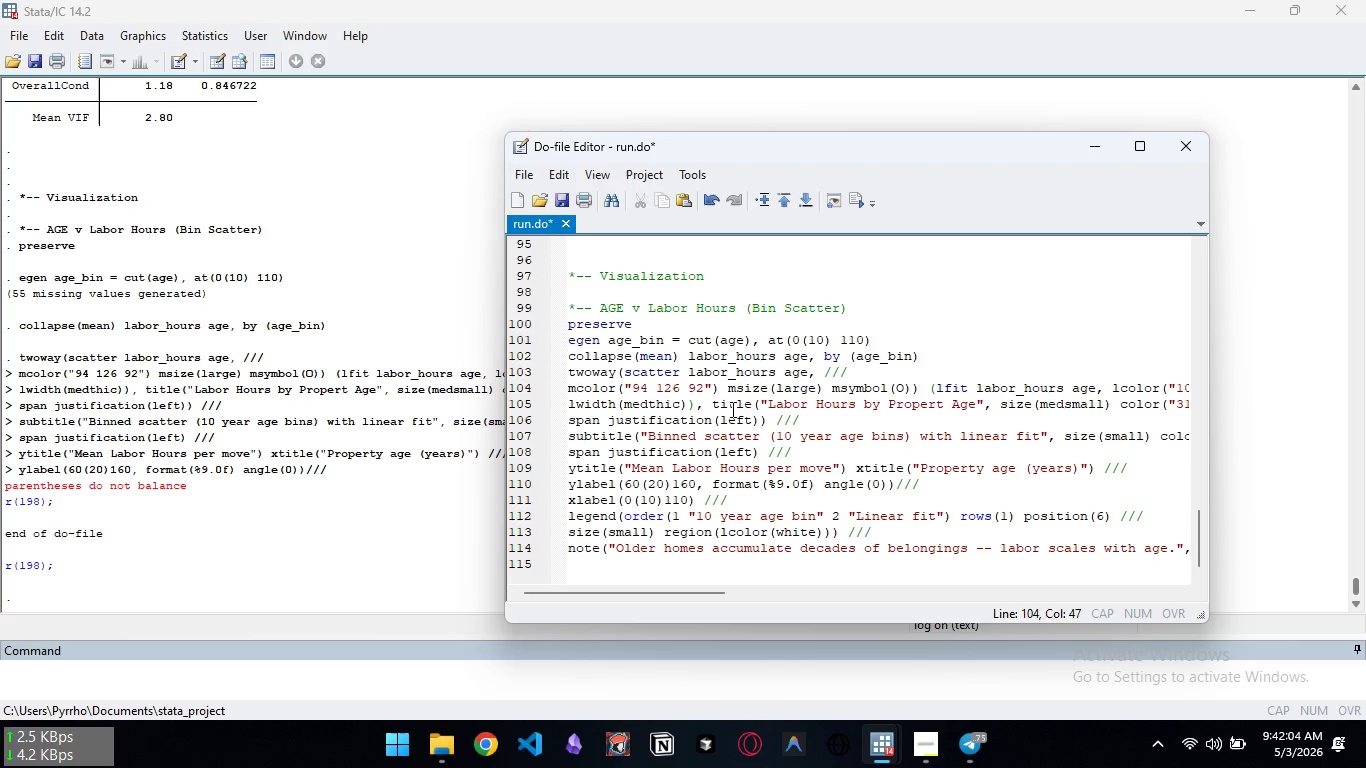 
wait(6.62)
 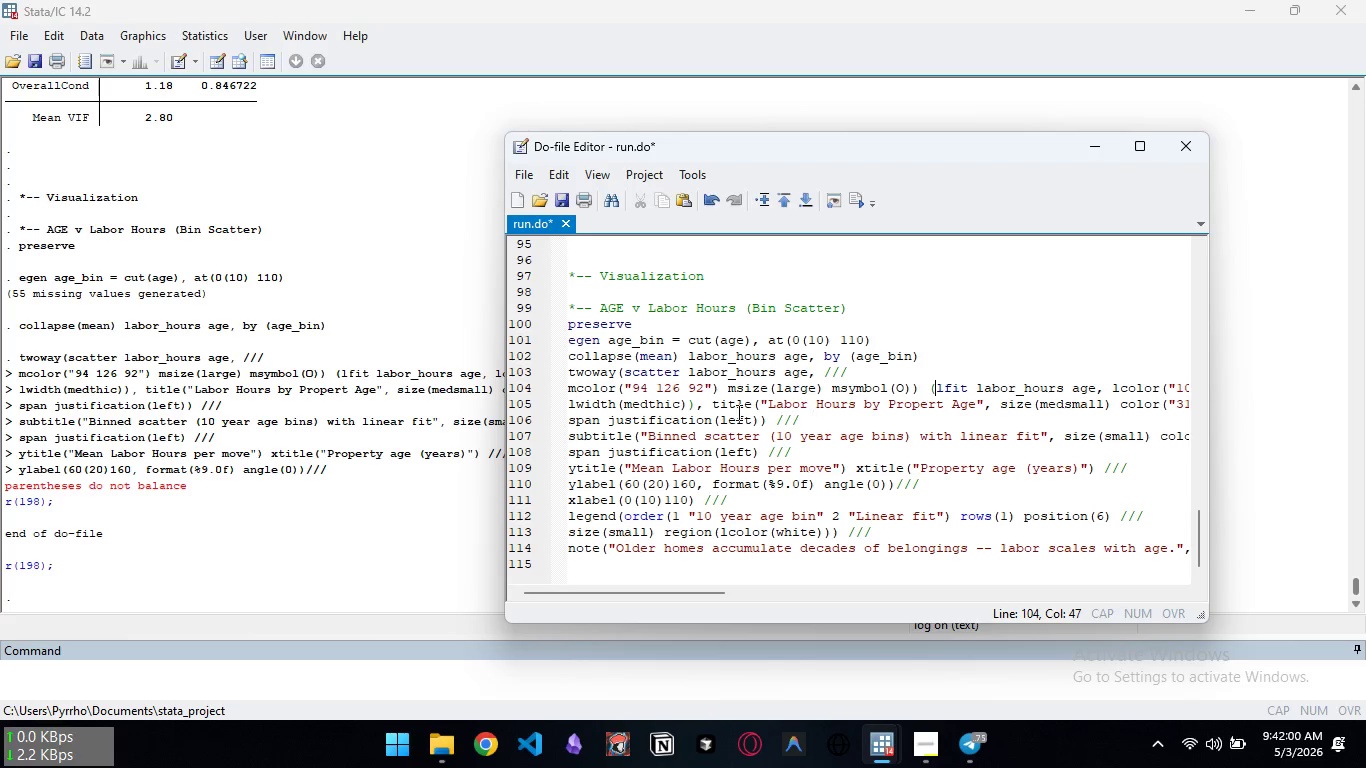 
left_click([757, 405])
 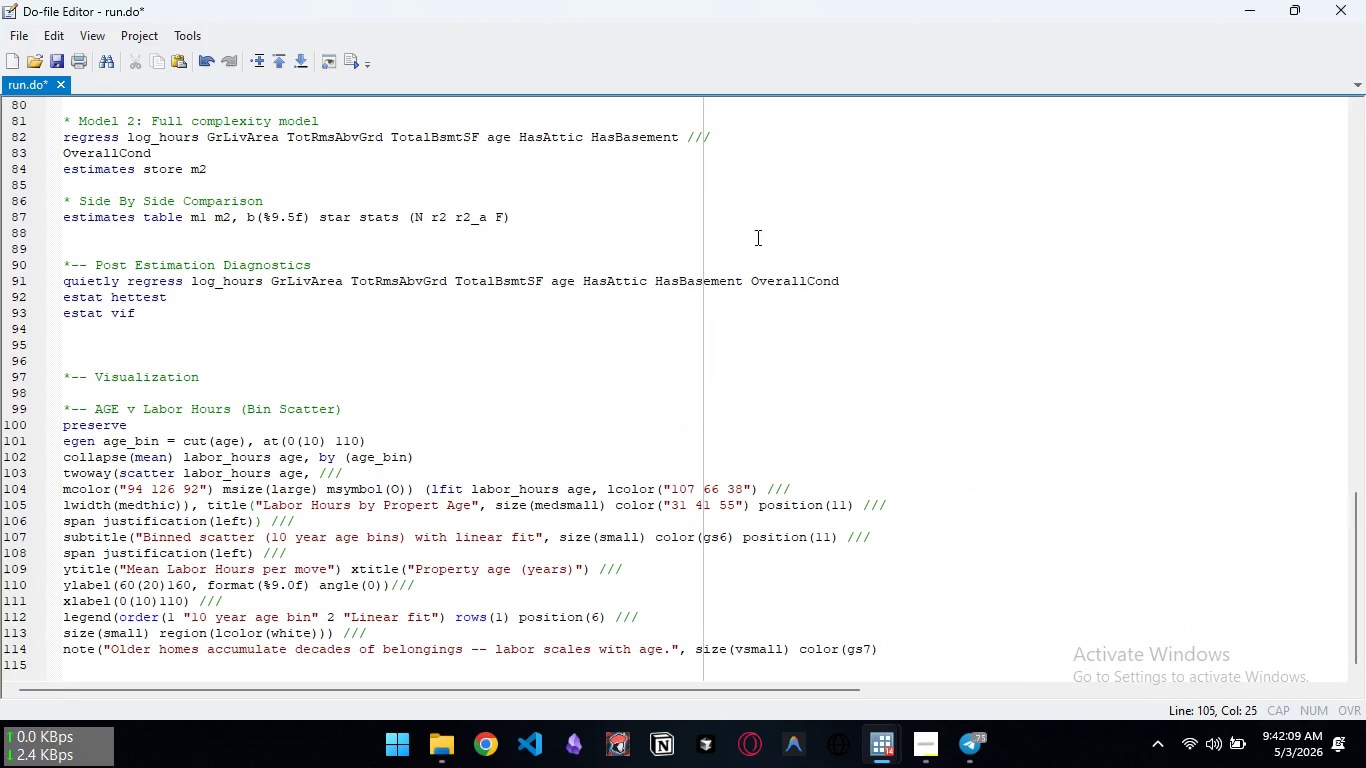 
scroll: coordinate [386, 420], scroll_direction: down, amount: 2.0
 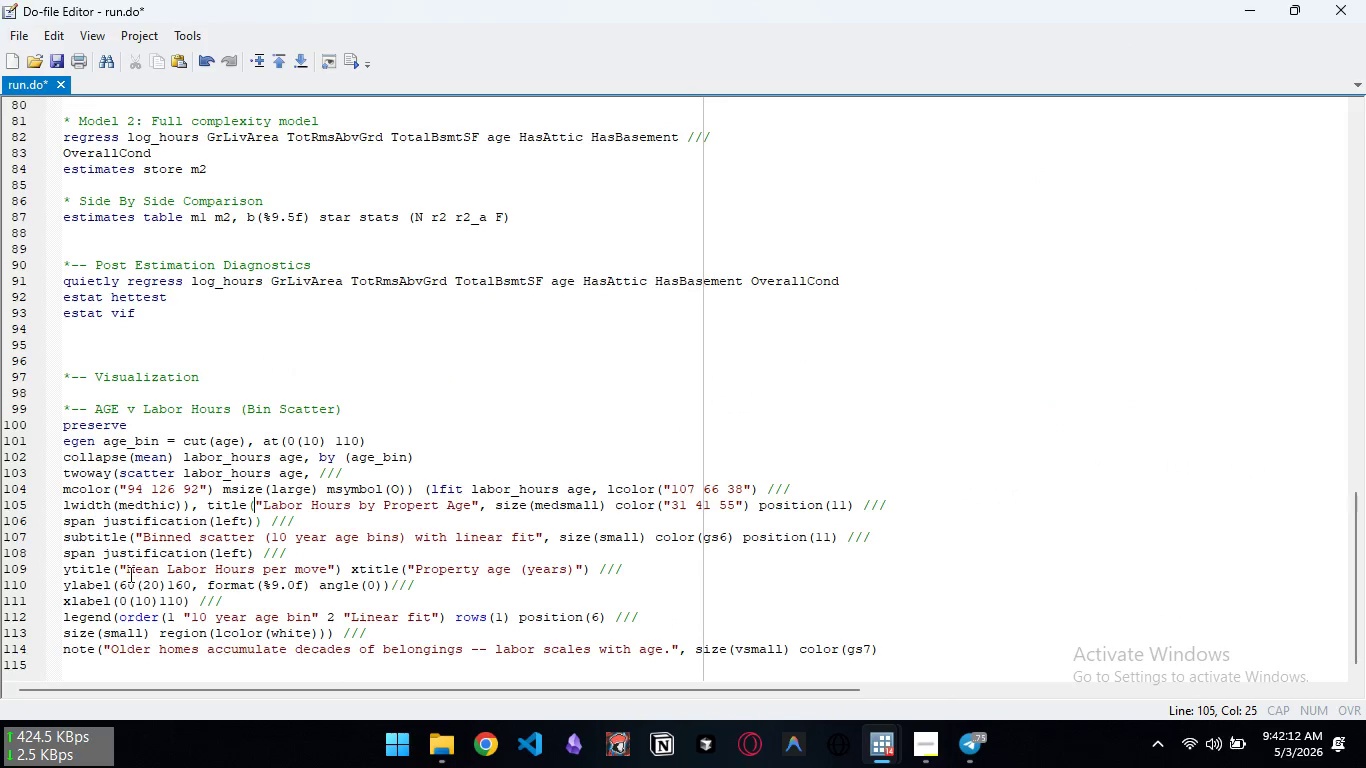 
left_click([116, 567])
 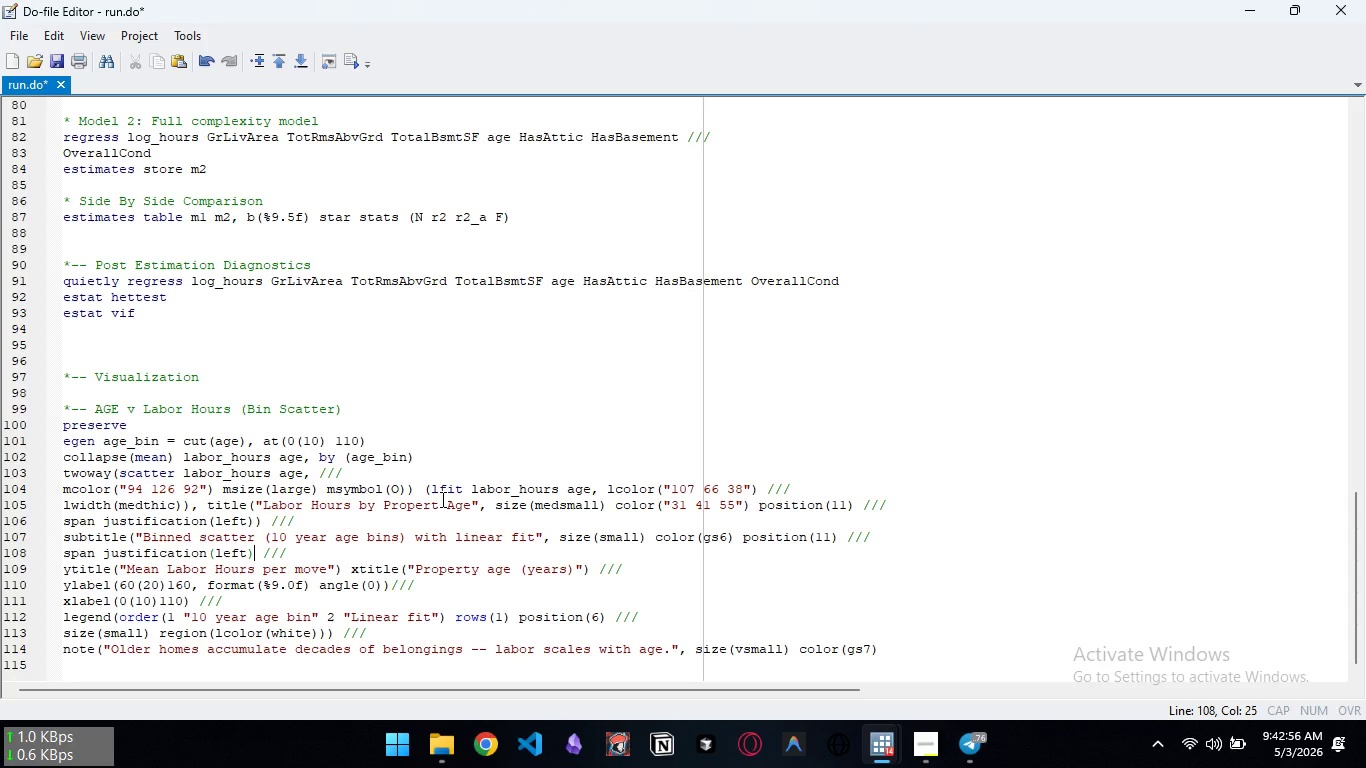 
wait(48.7)
 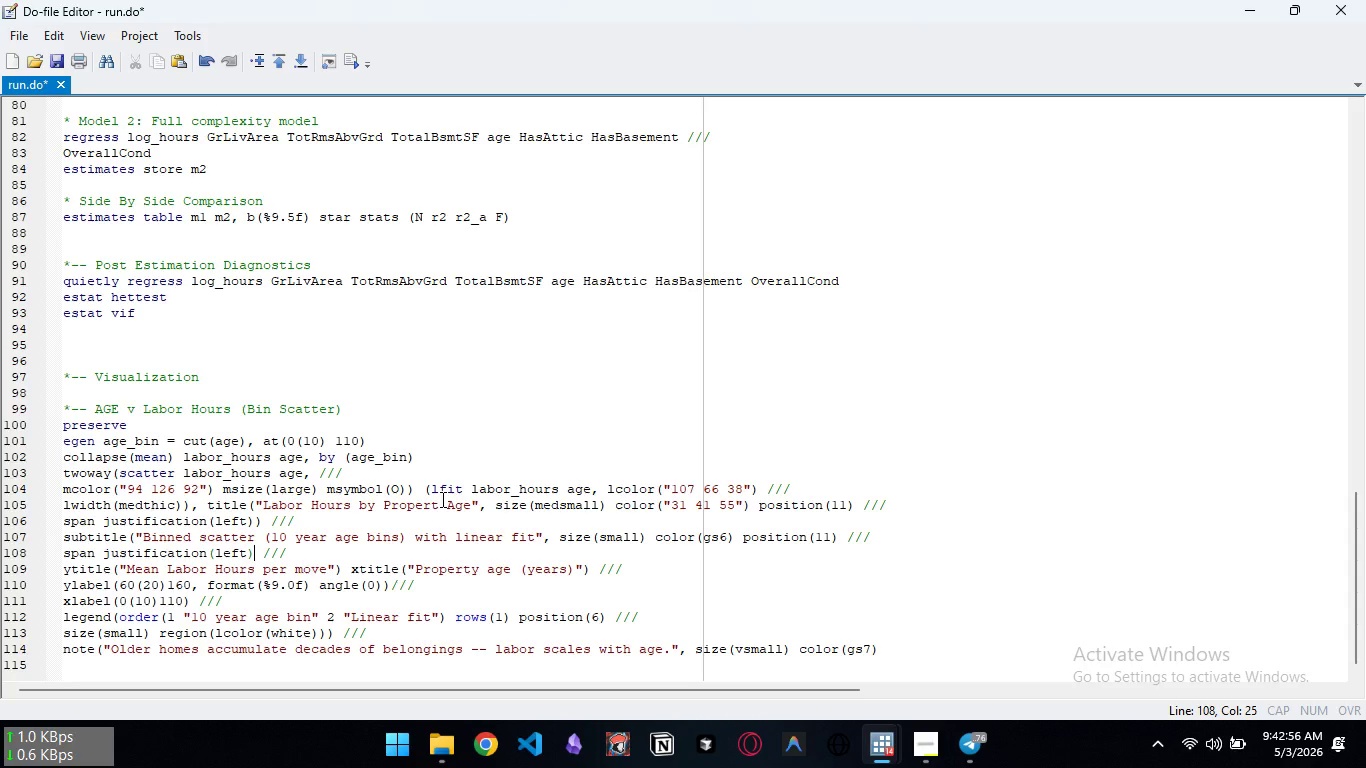 
scroll: coordinate [625, 459], scroll_direction: down, amount: 5.0
 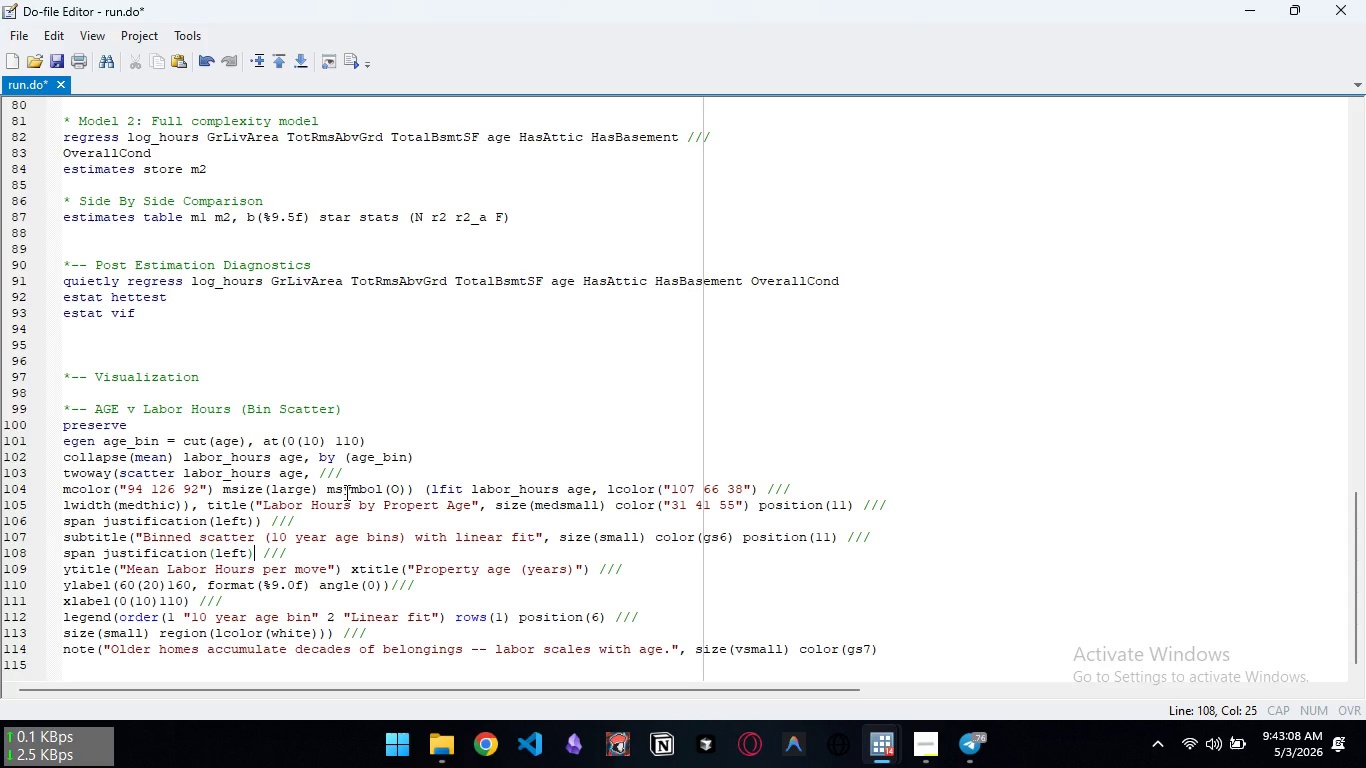 
wait(11.41)
 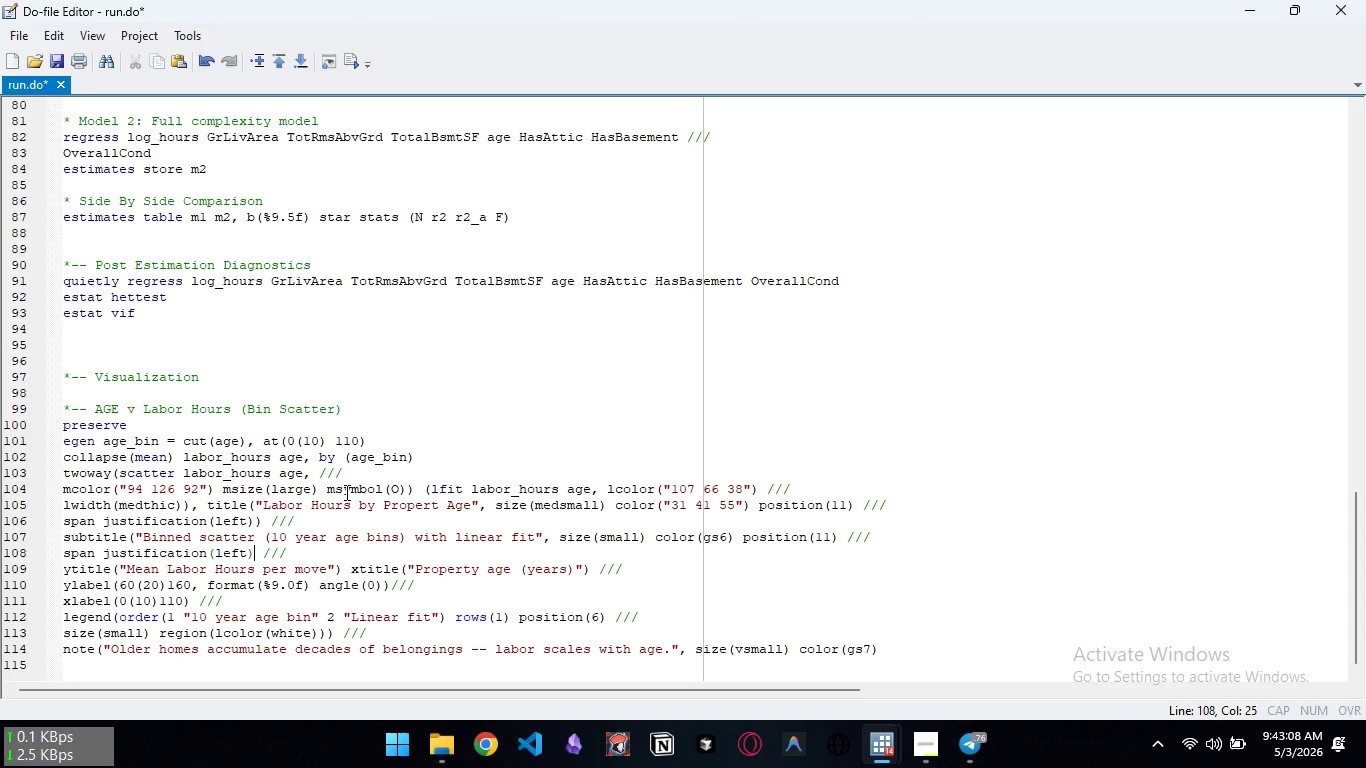 
left_click([112, 475])
 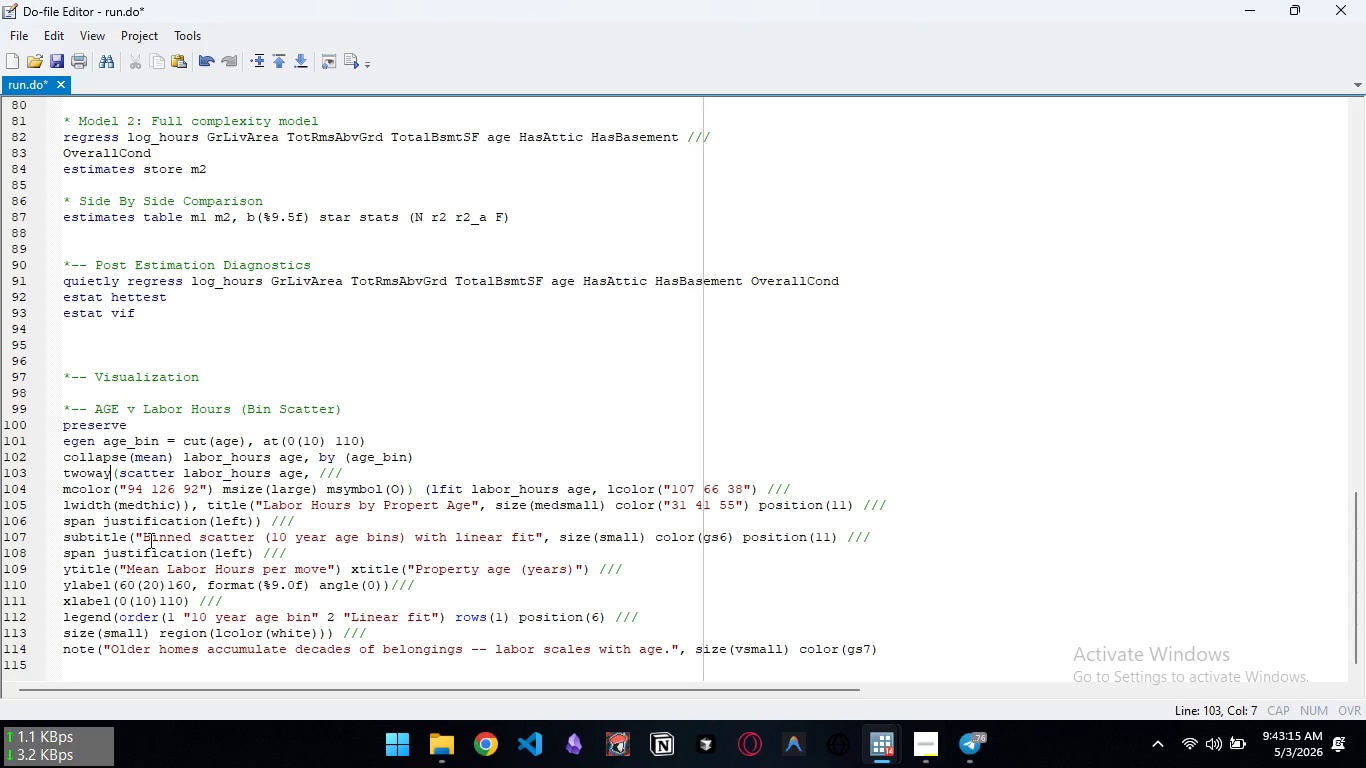 
key(ArrowRight)
 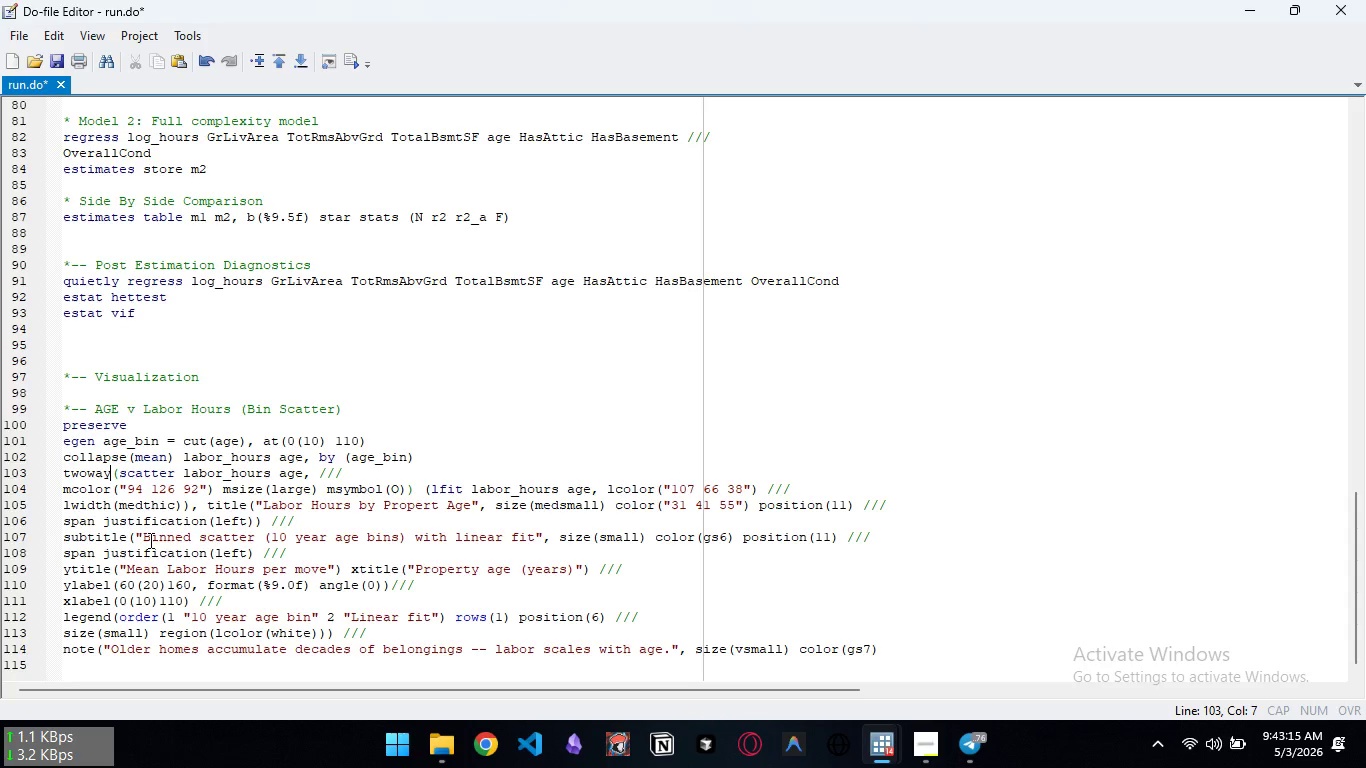 
key(ArrowLeft)
 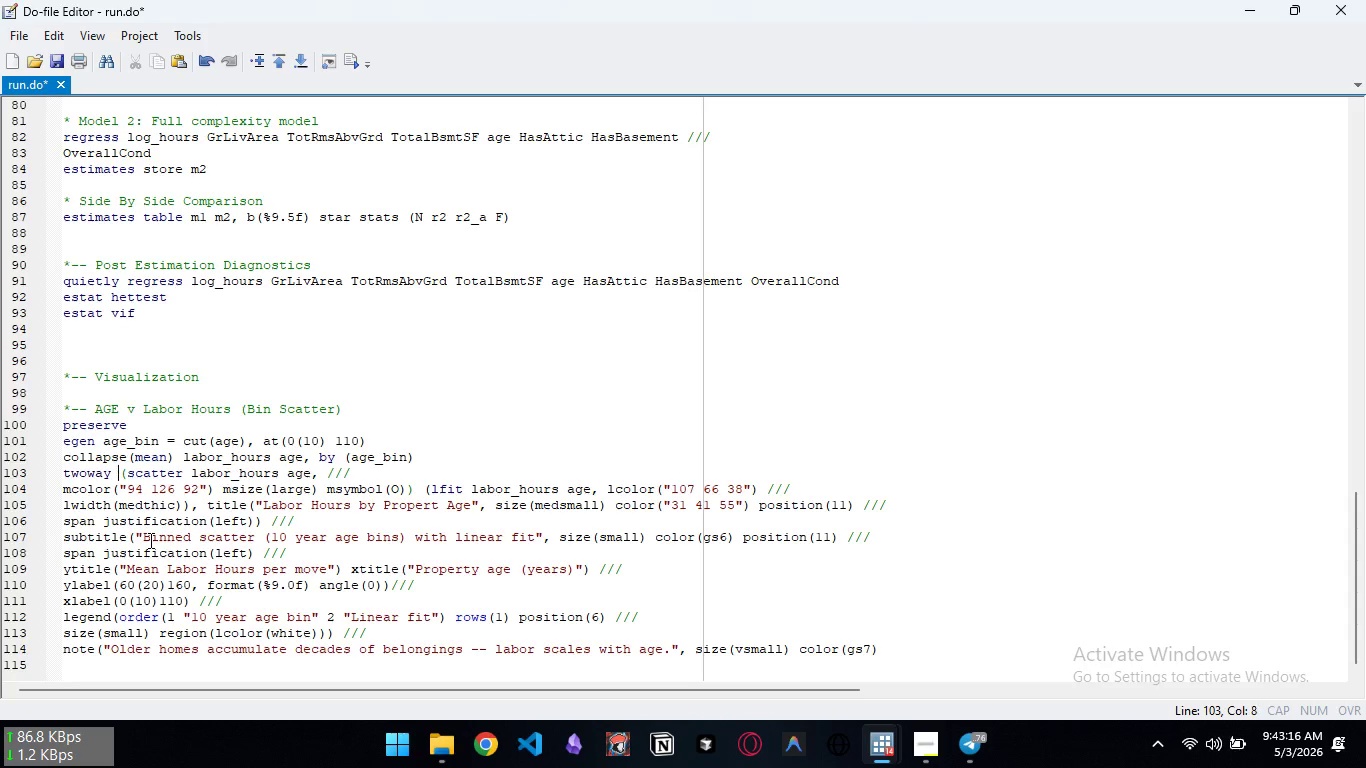 
key(Space)
 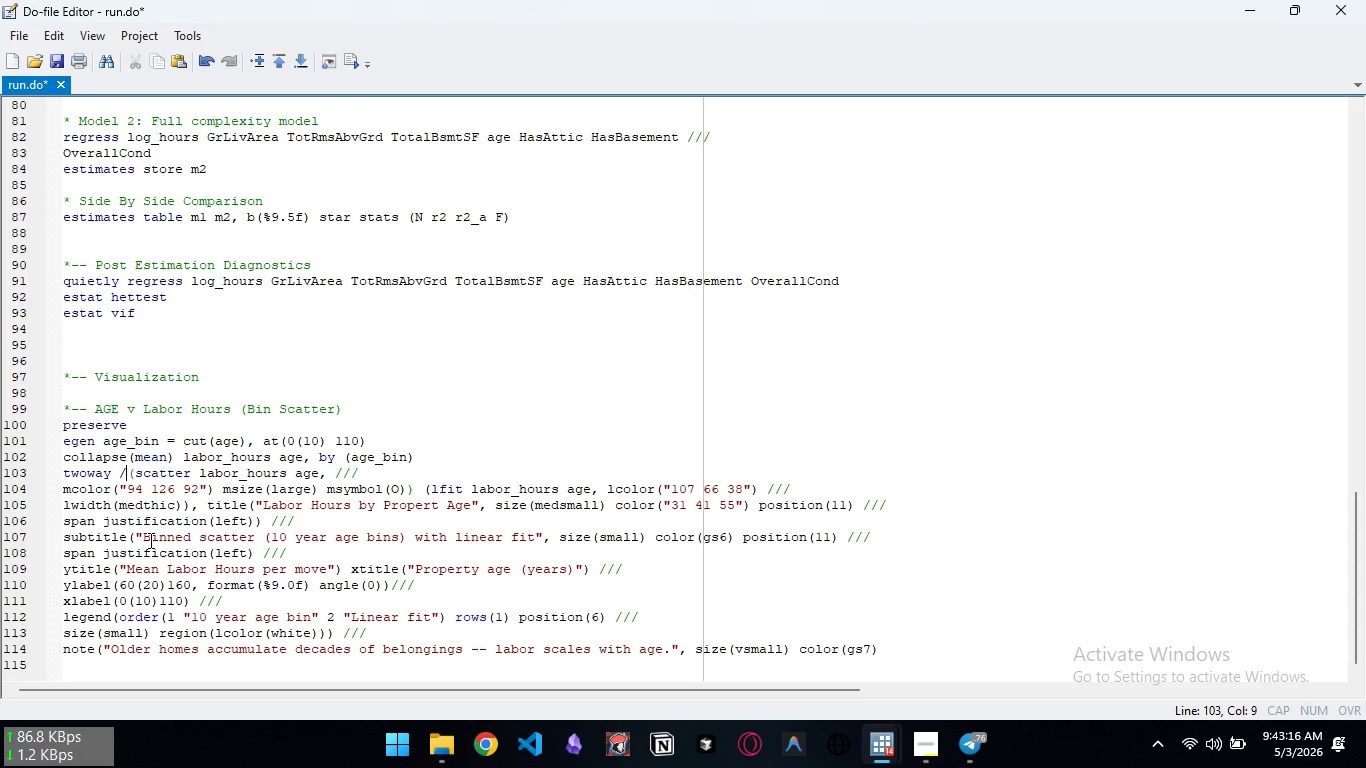 
key(Slash)
 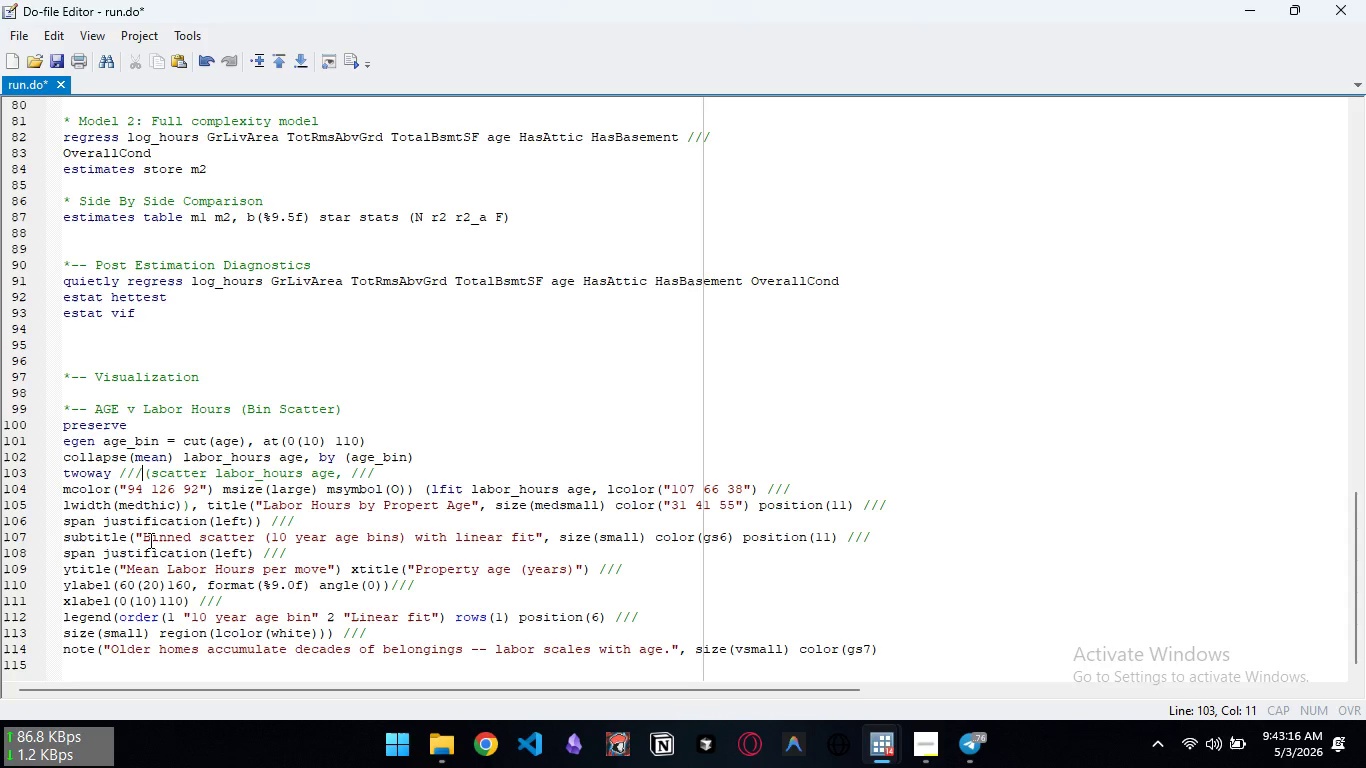 
key(Slash)
 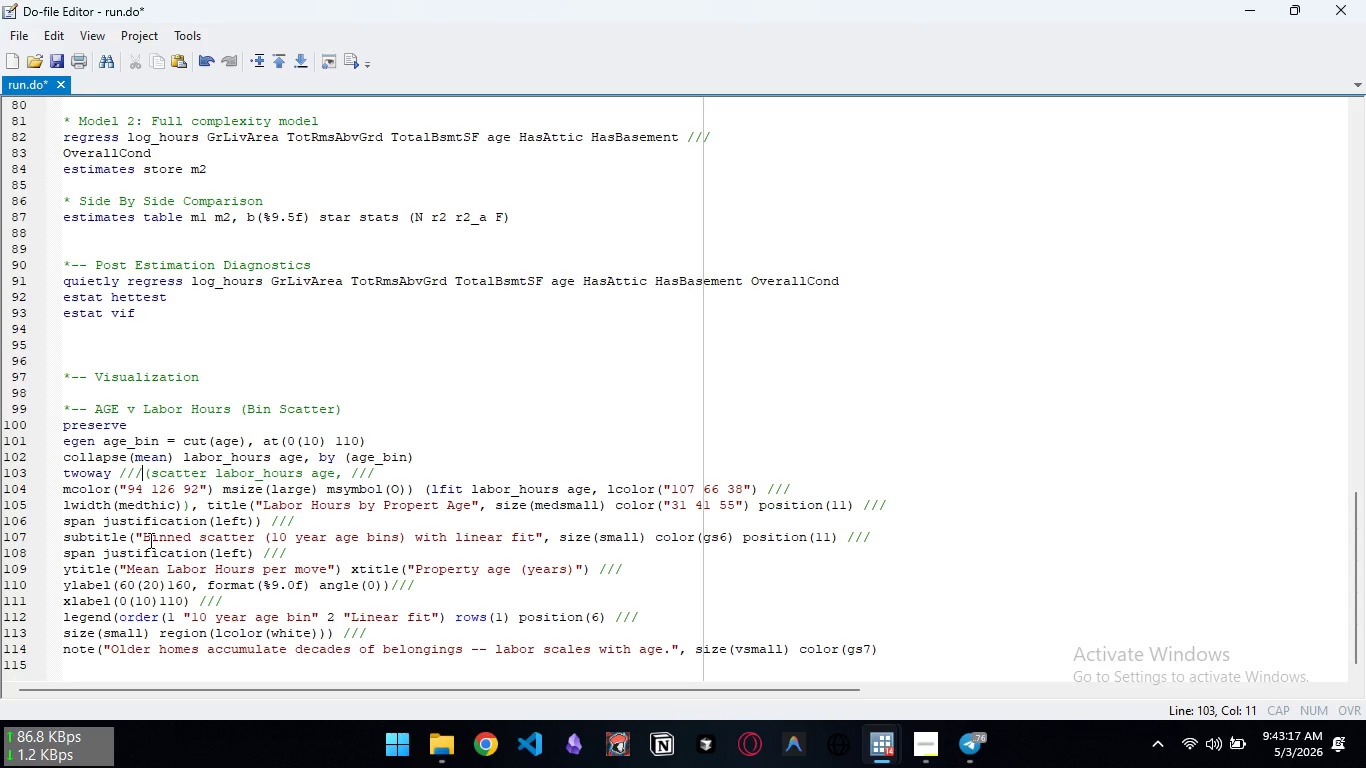 
key(Slash)
 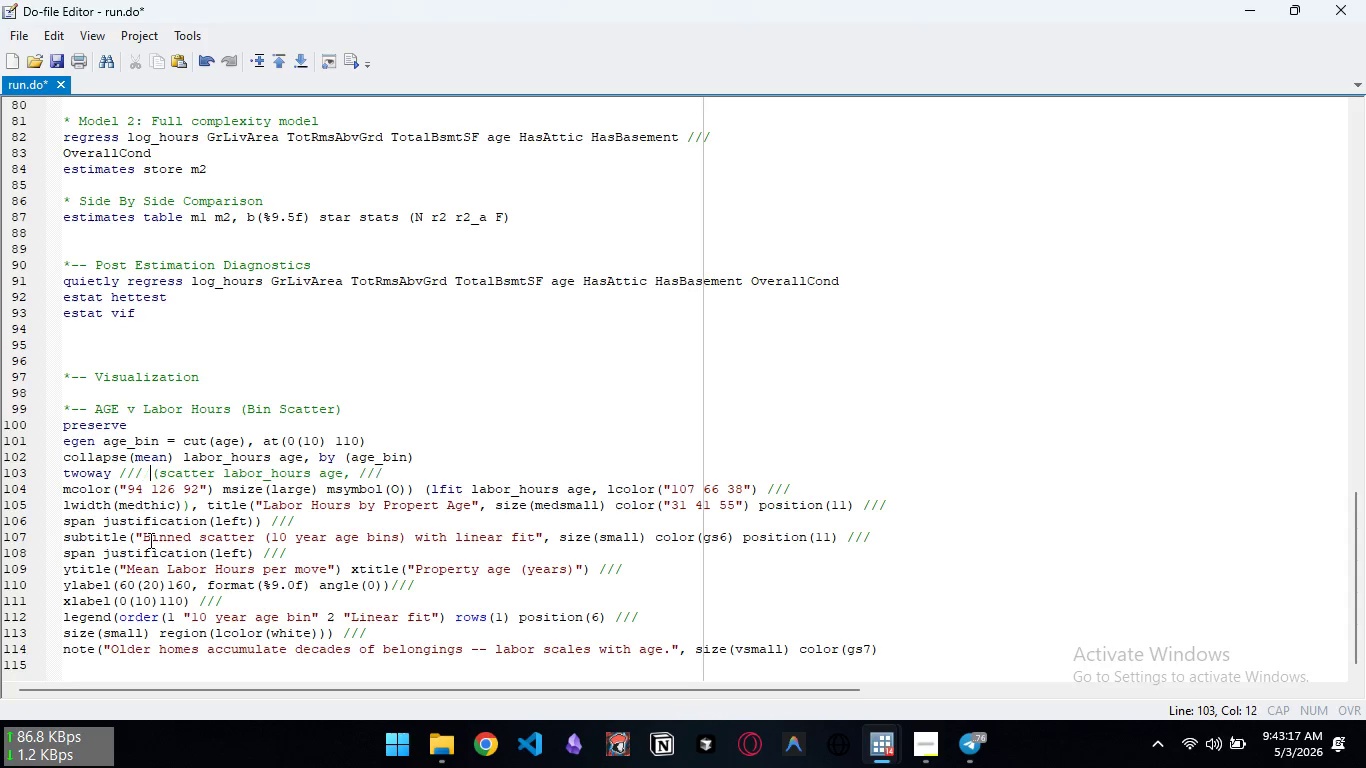 
key(Space)
 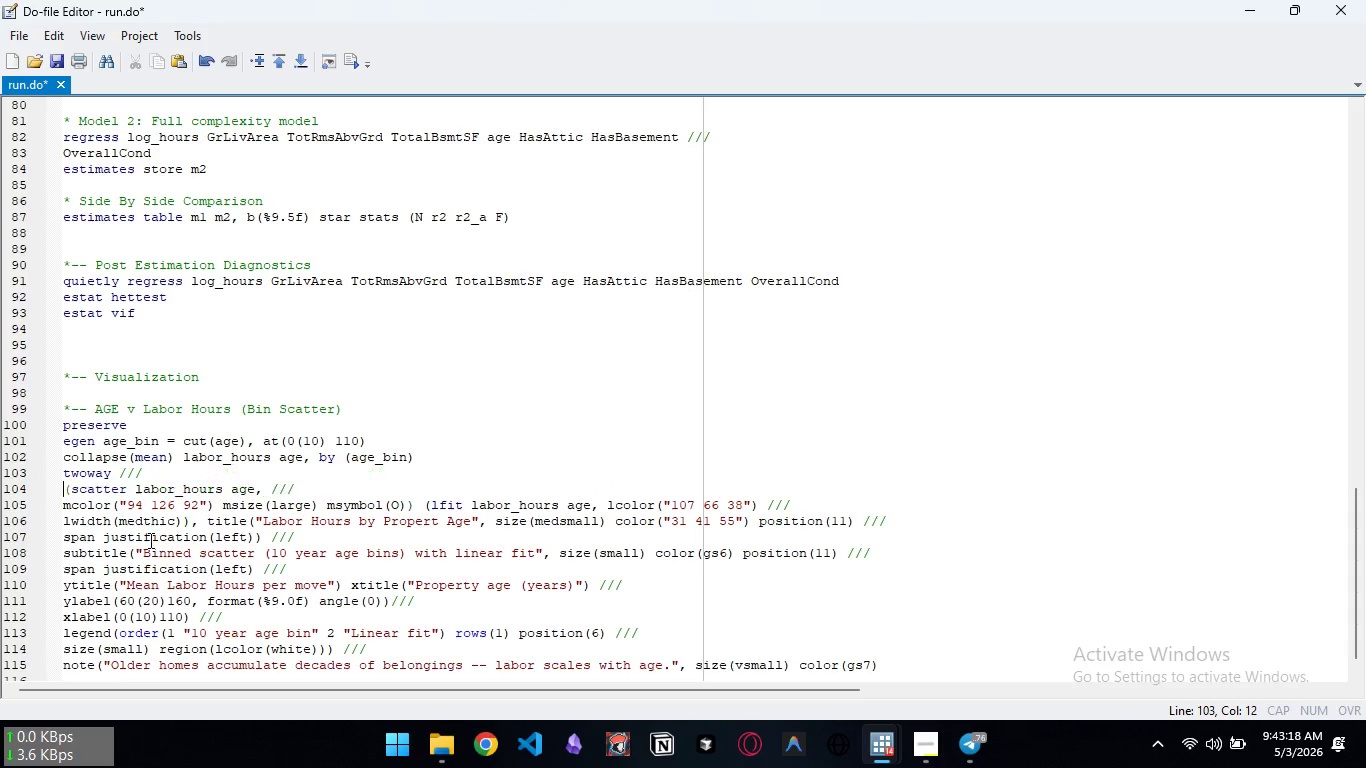 
key(Enter)
 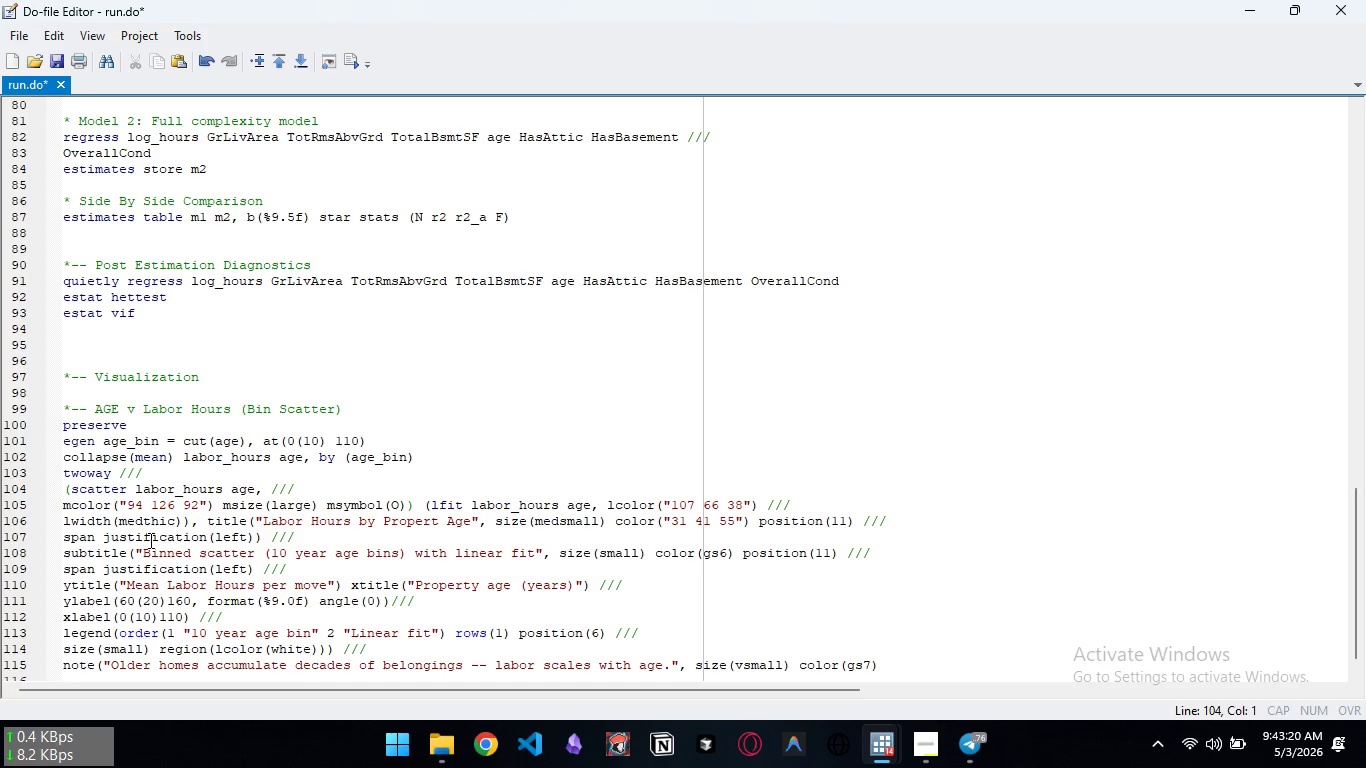 
key(ArrowDown)
 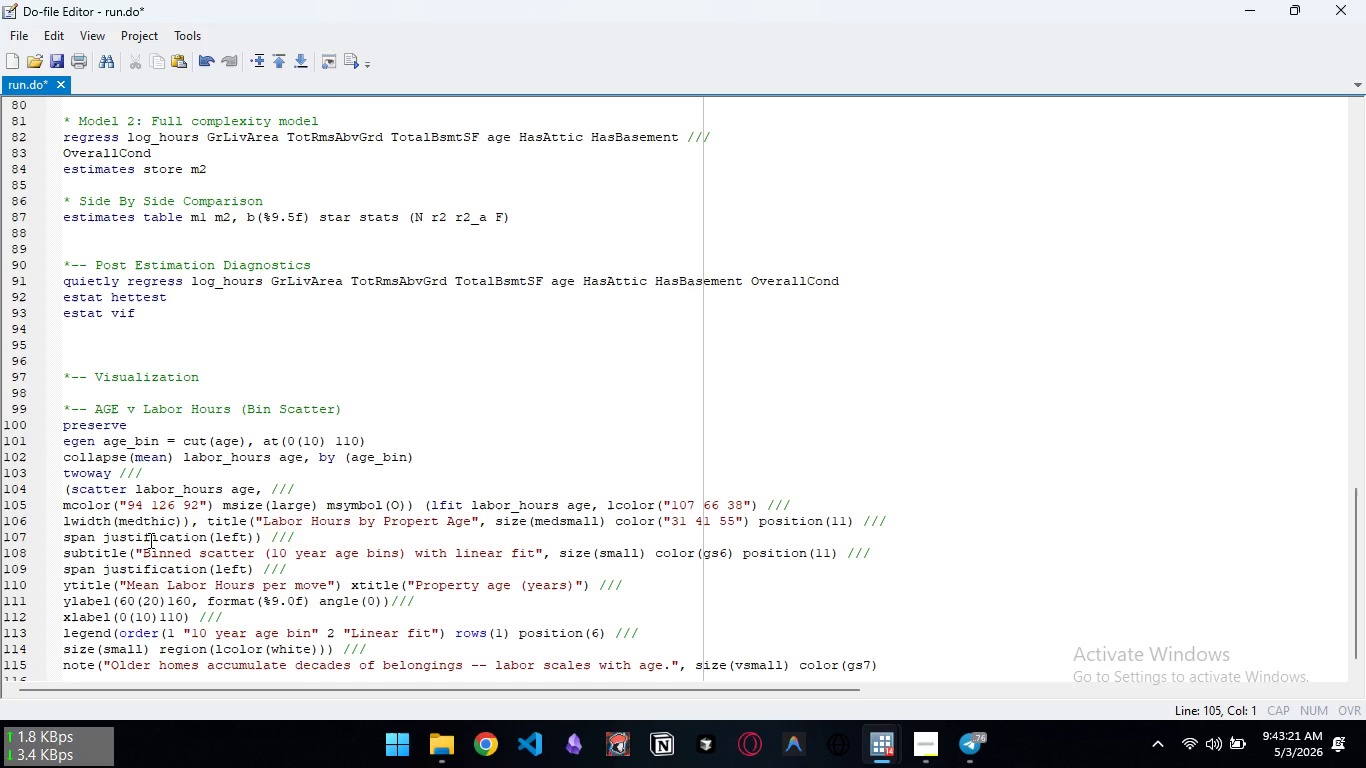 
key(Control+ArrowRight)
 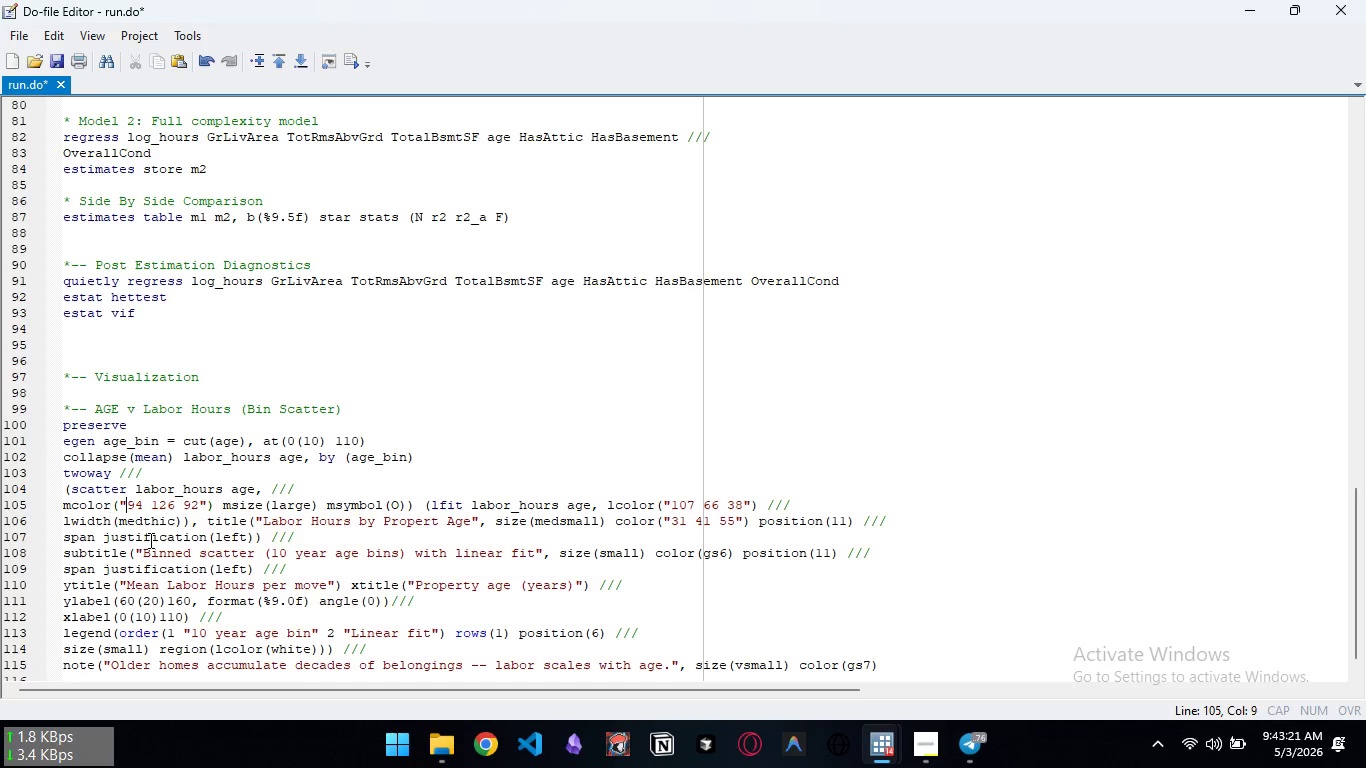 
key(Control+ArrowRight)
 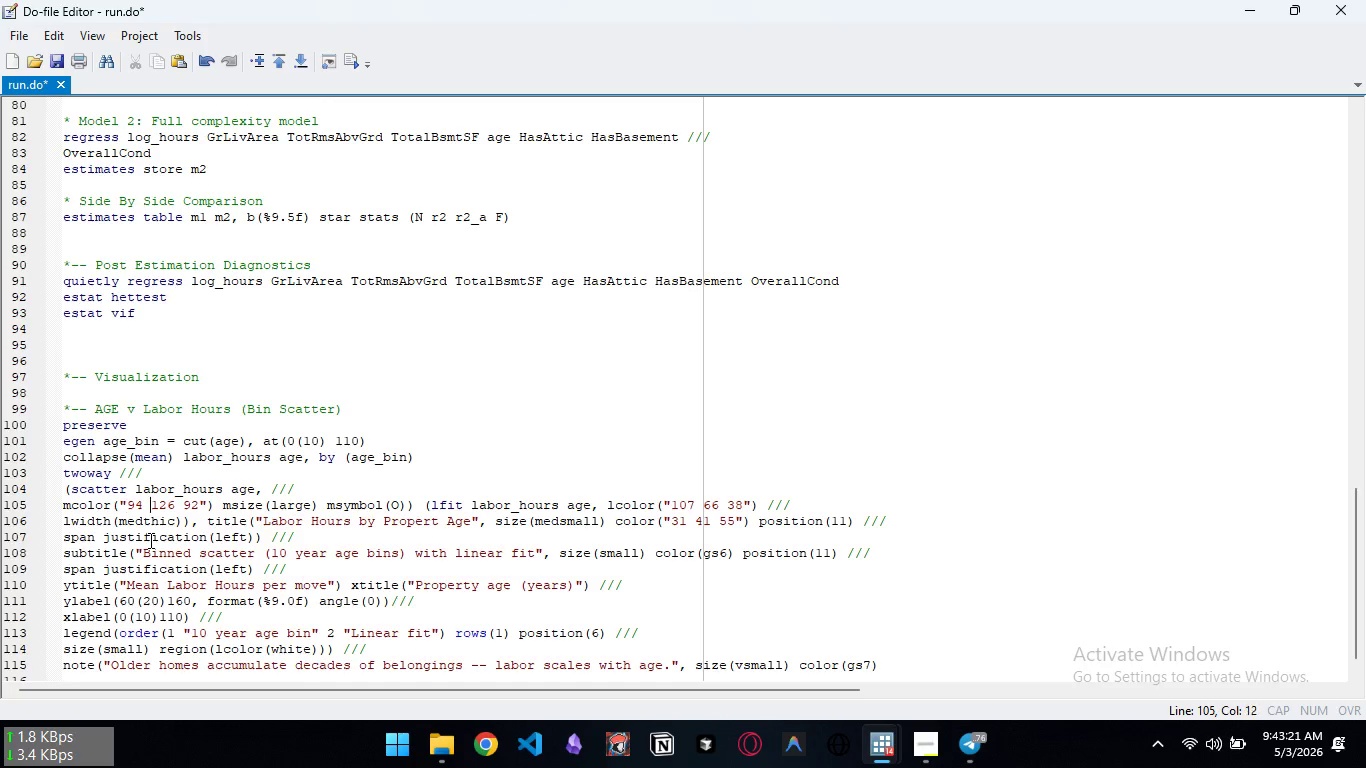 
key(Control+ArrowRight)
 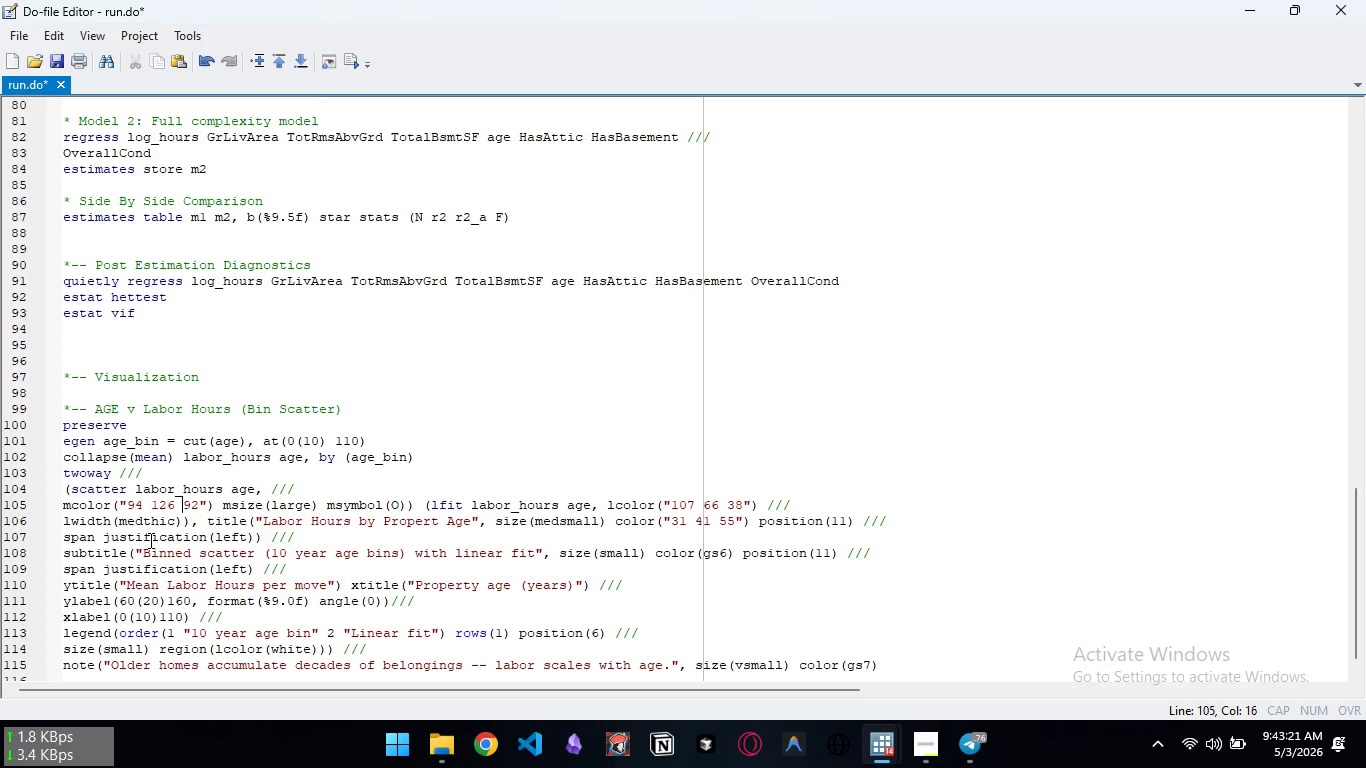 
key(Control+ArrowRight)
 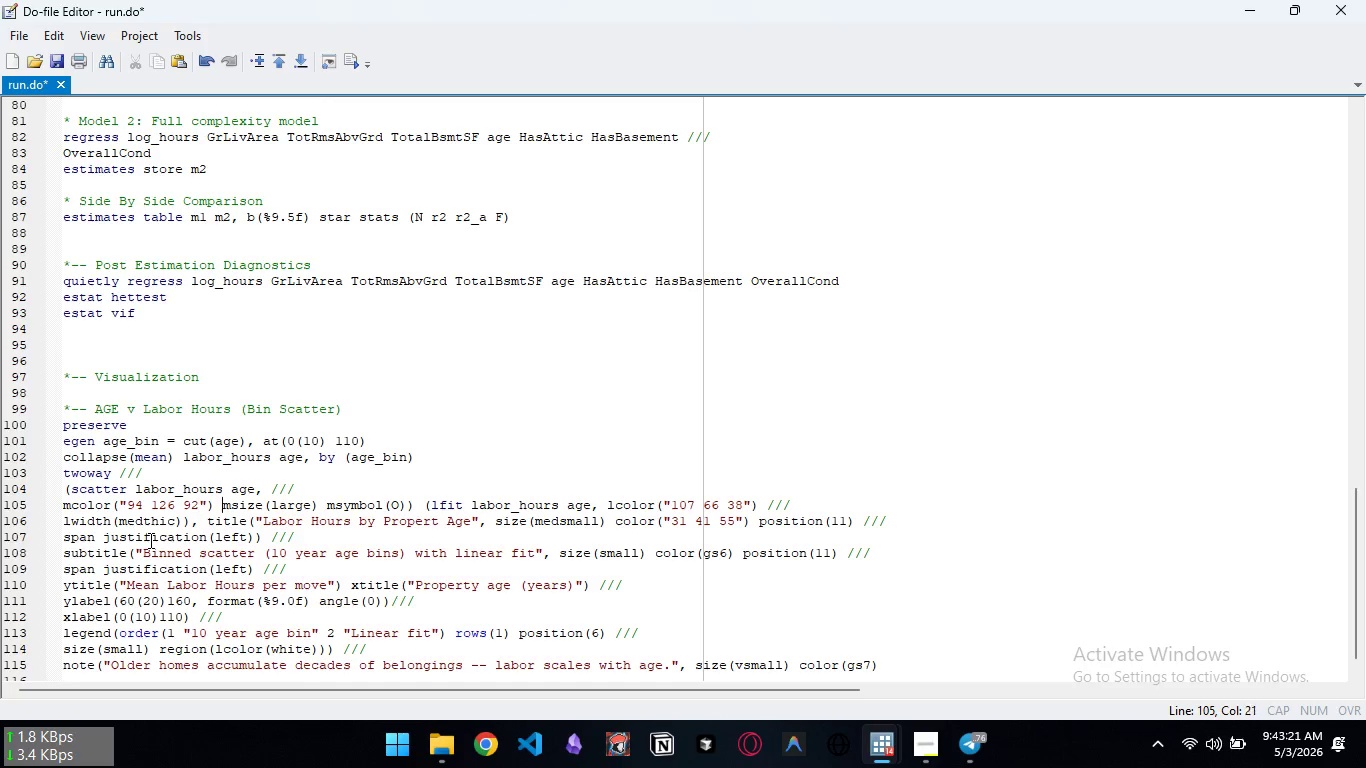 
key(Control+ArrowRight)
 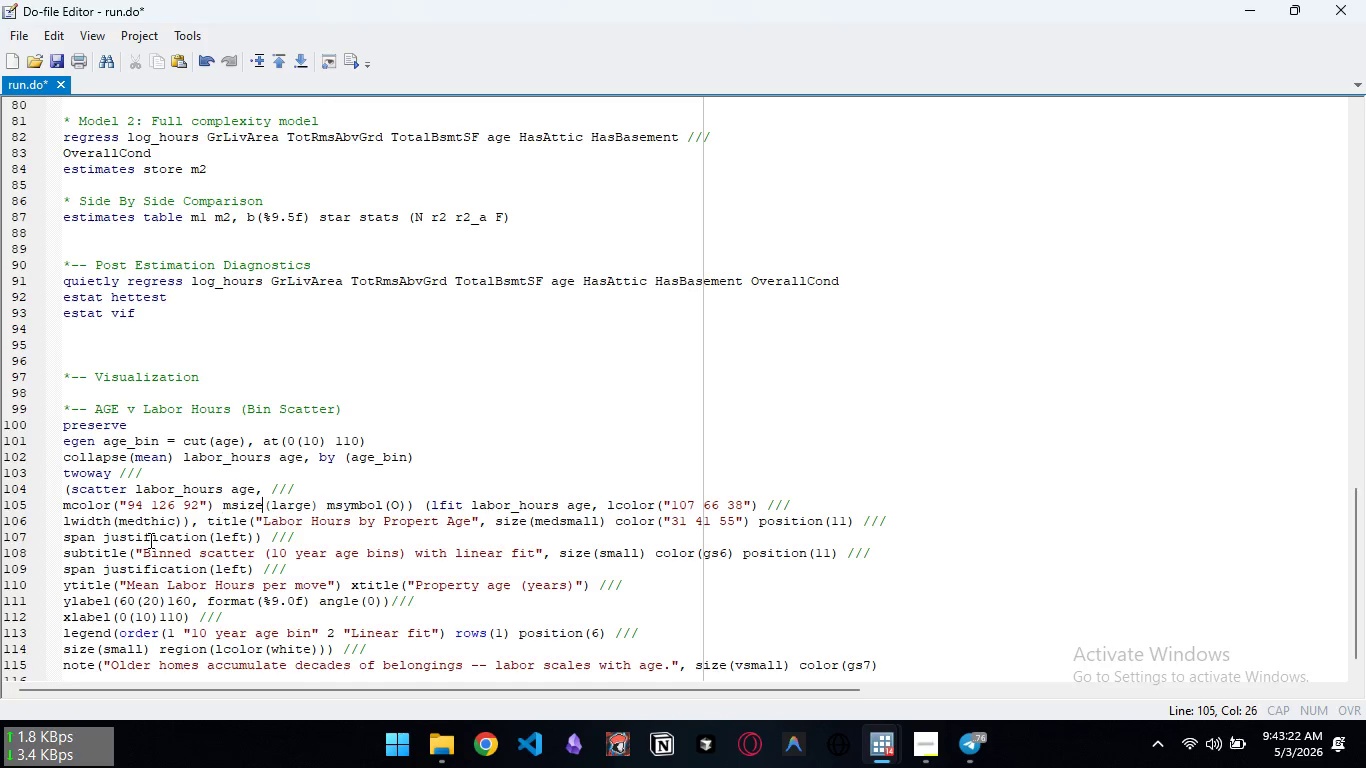 
key(Control+ArrowRight)
 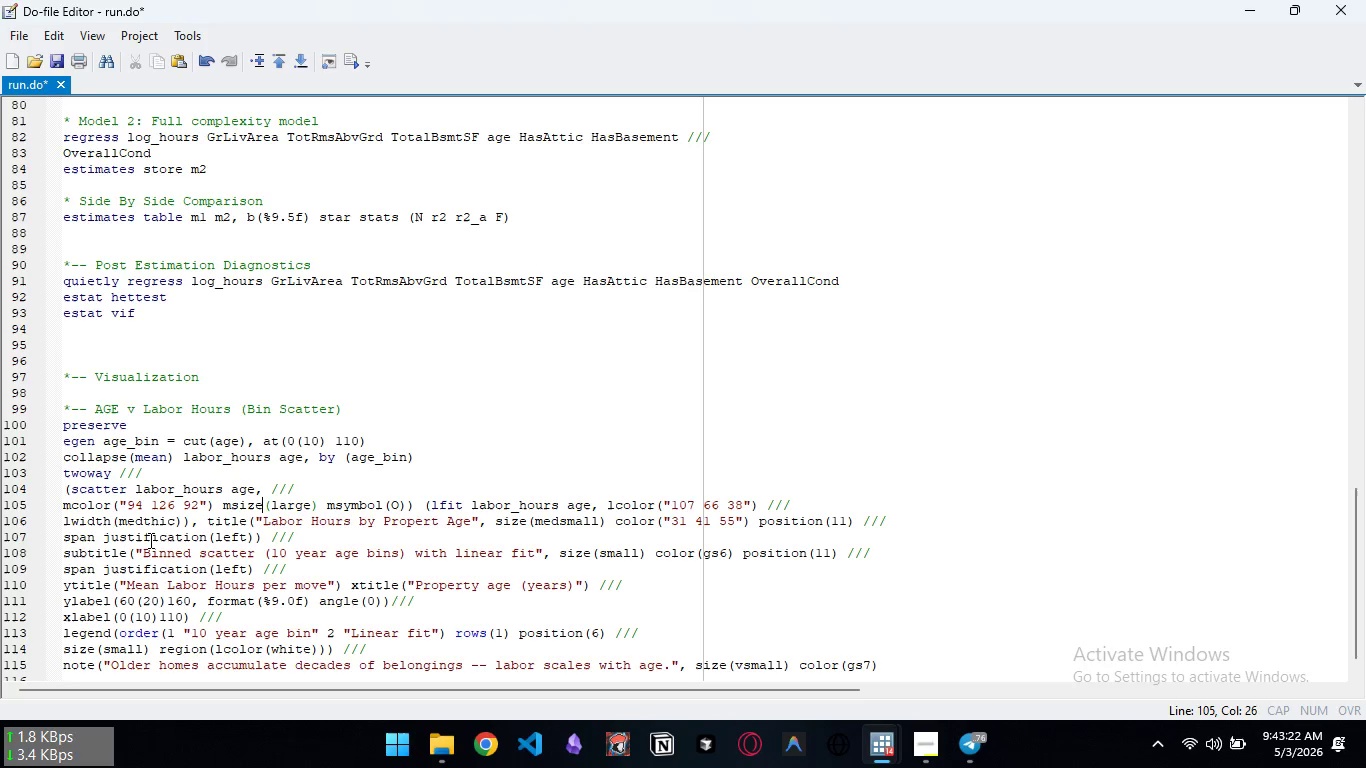 
key(Control+ArrowRight)
 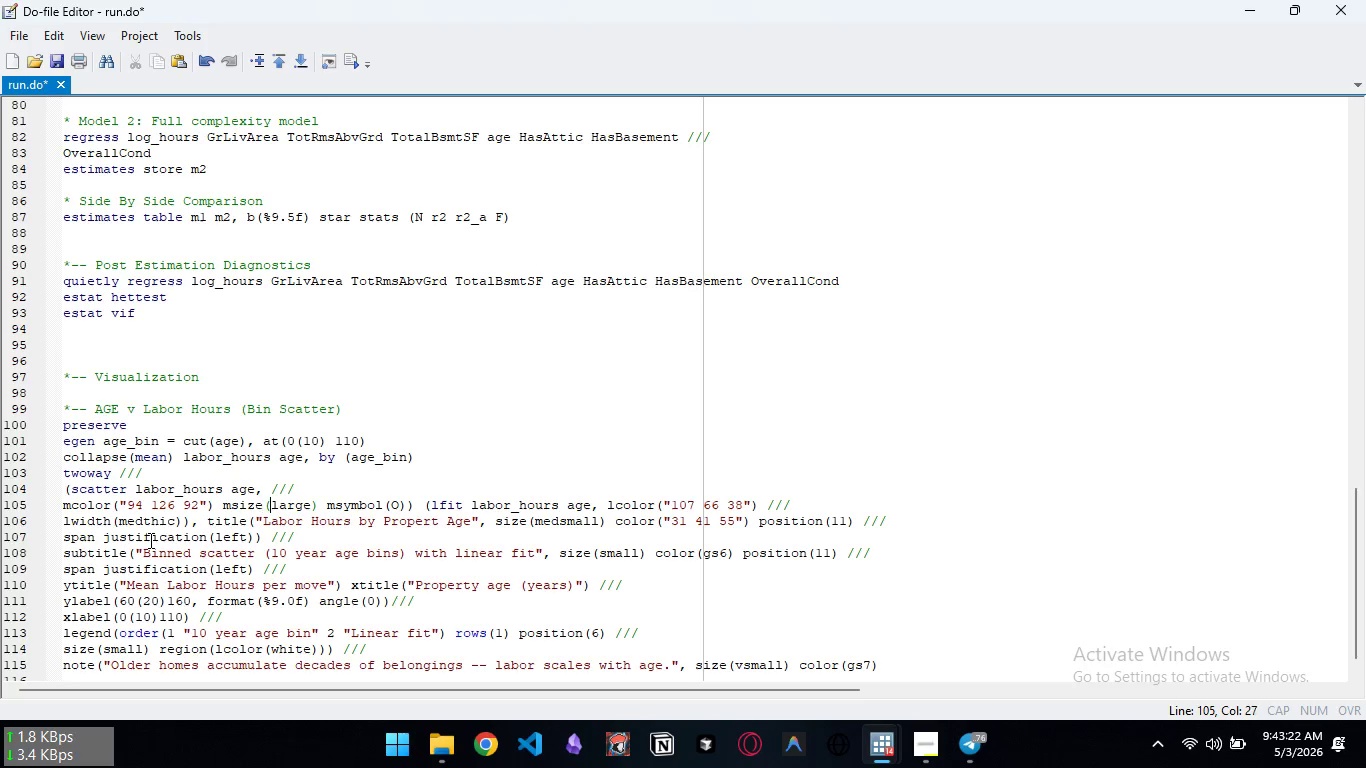 
key(Control+ArrowRight)
 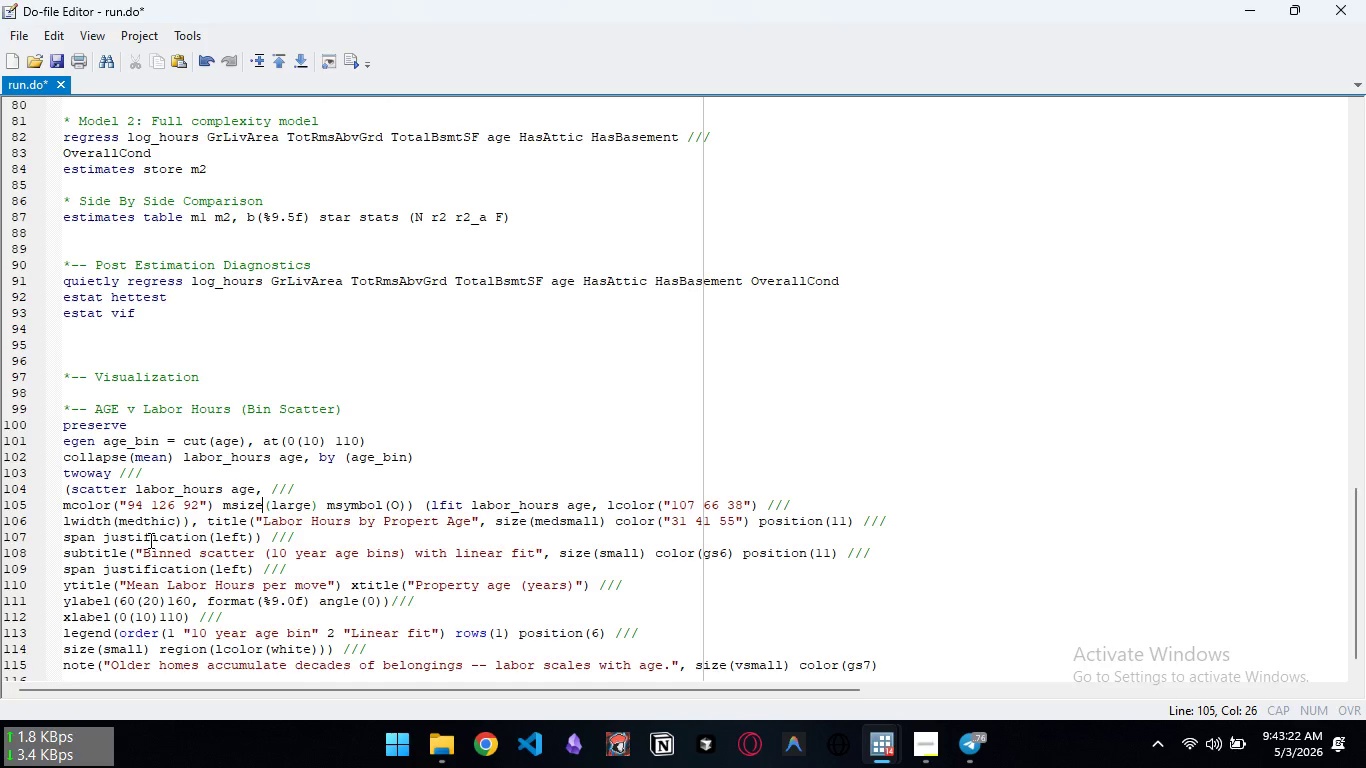 
key(Control+ArrowLeft)
 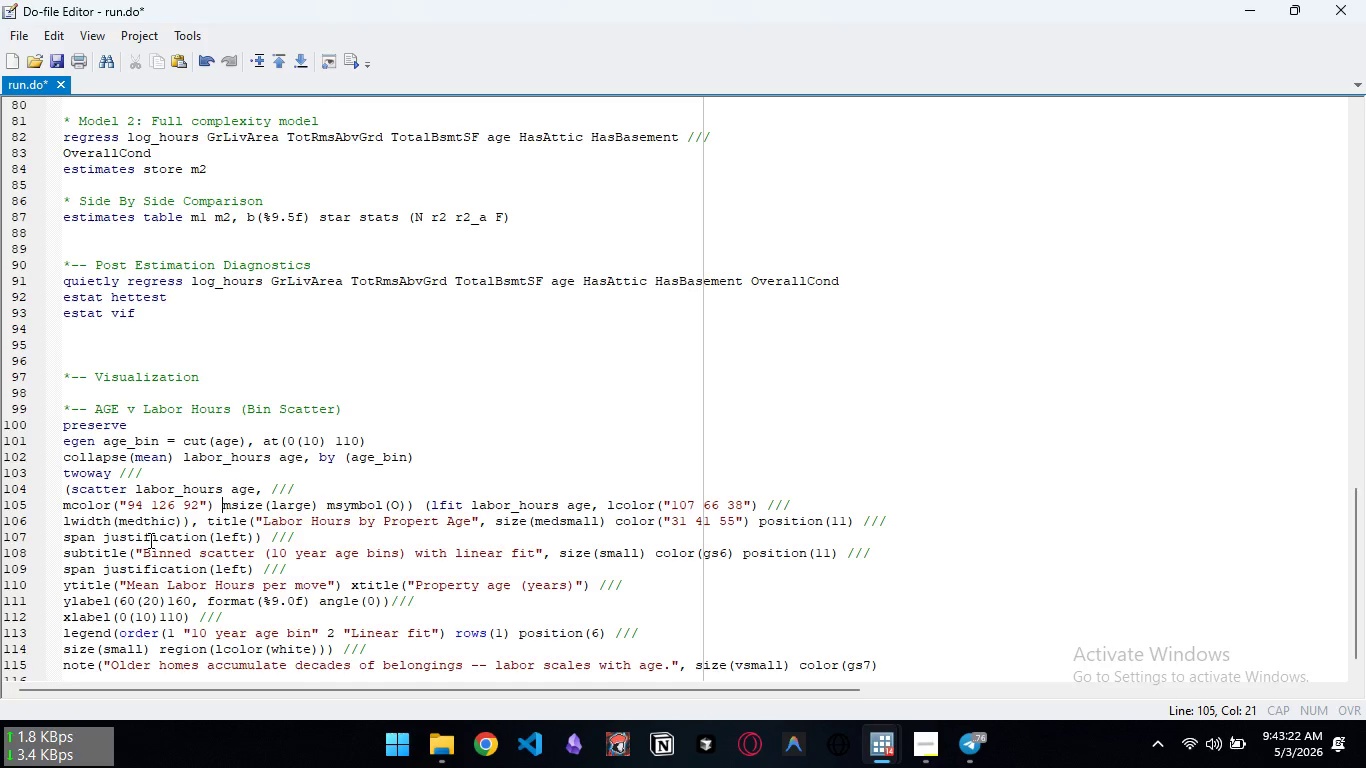 
key(Control+ArrowLeft)
 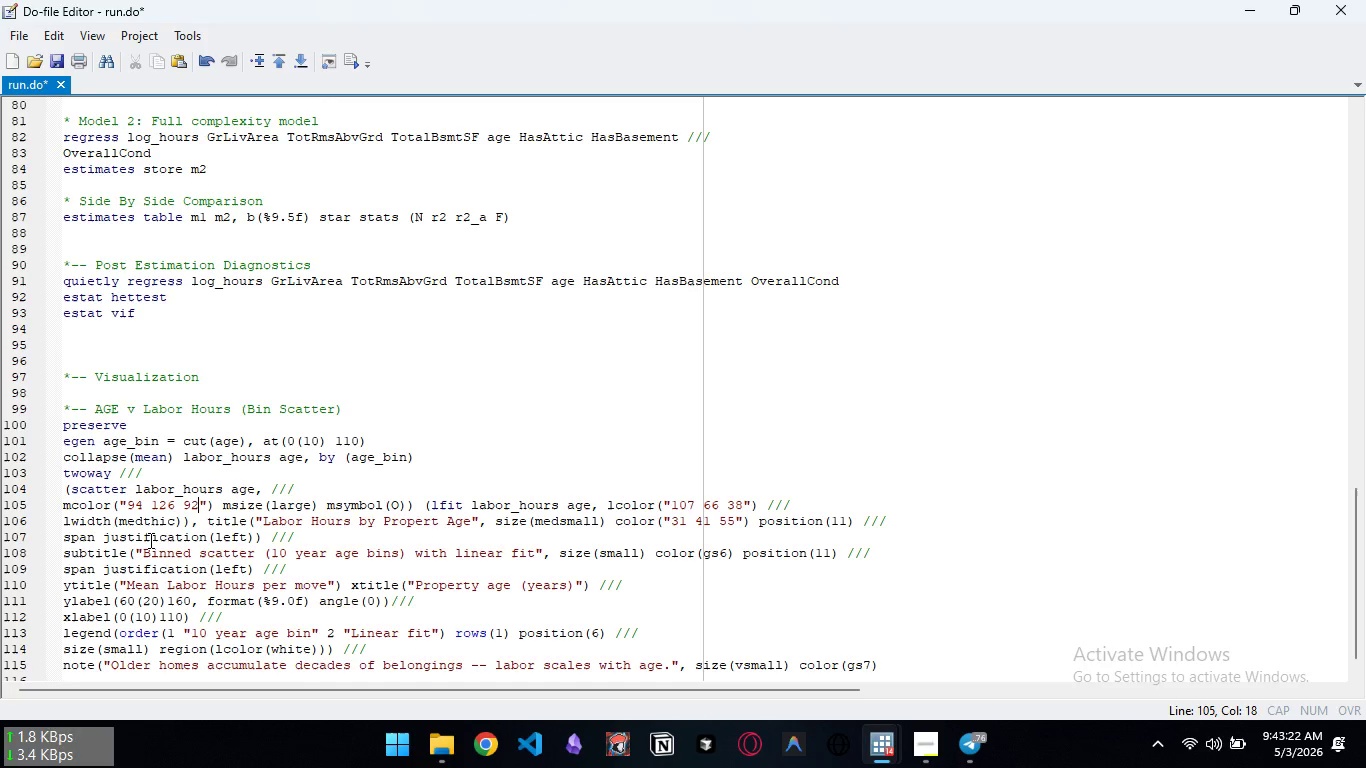 
key(Control+ArrowLeft)
 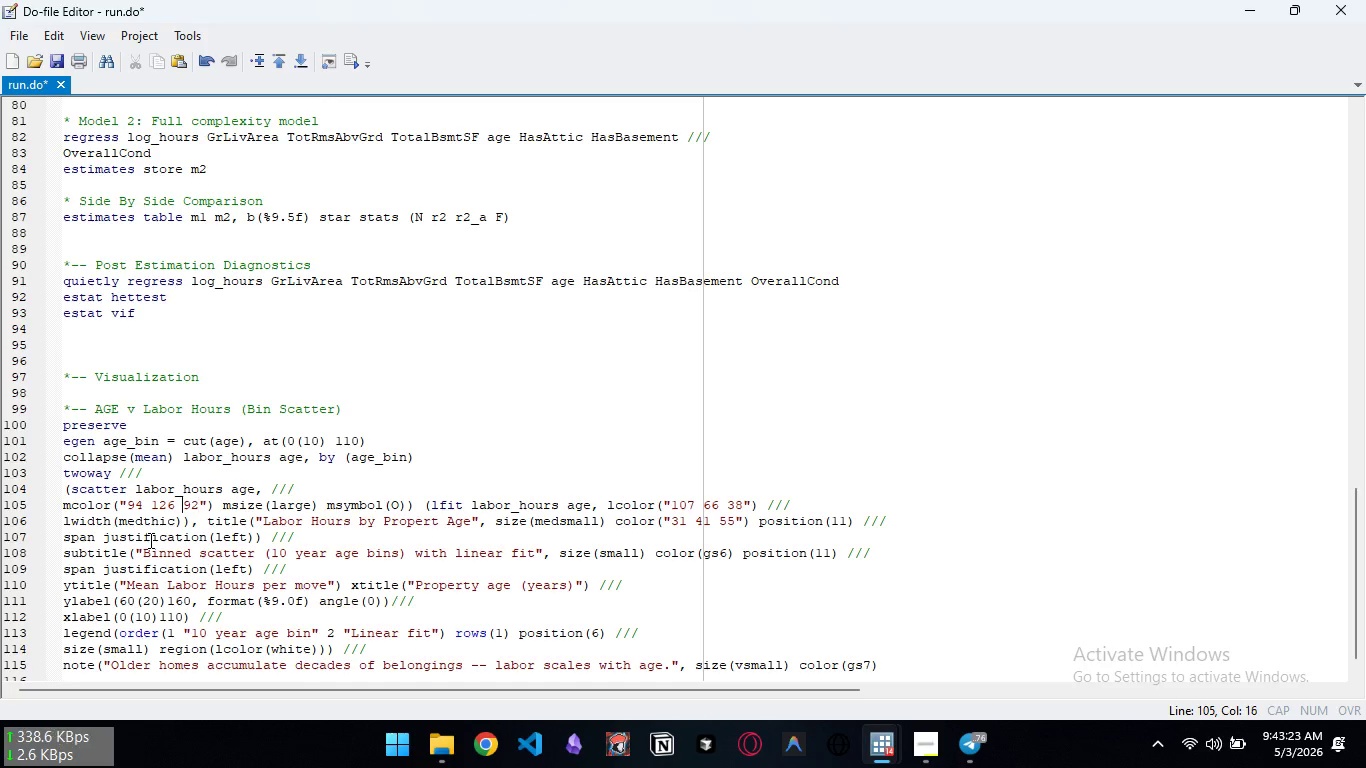 
key(Control+ArrowLeft)
 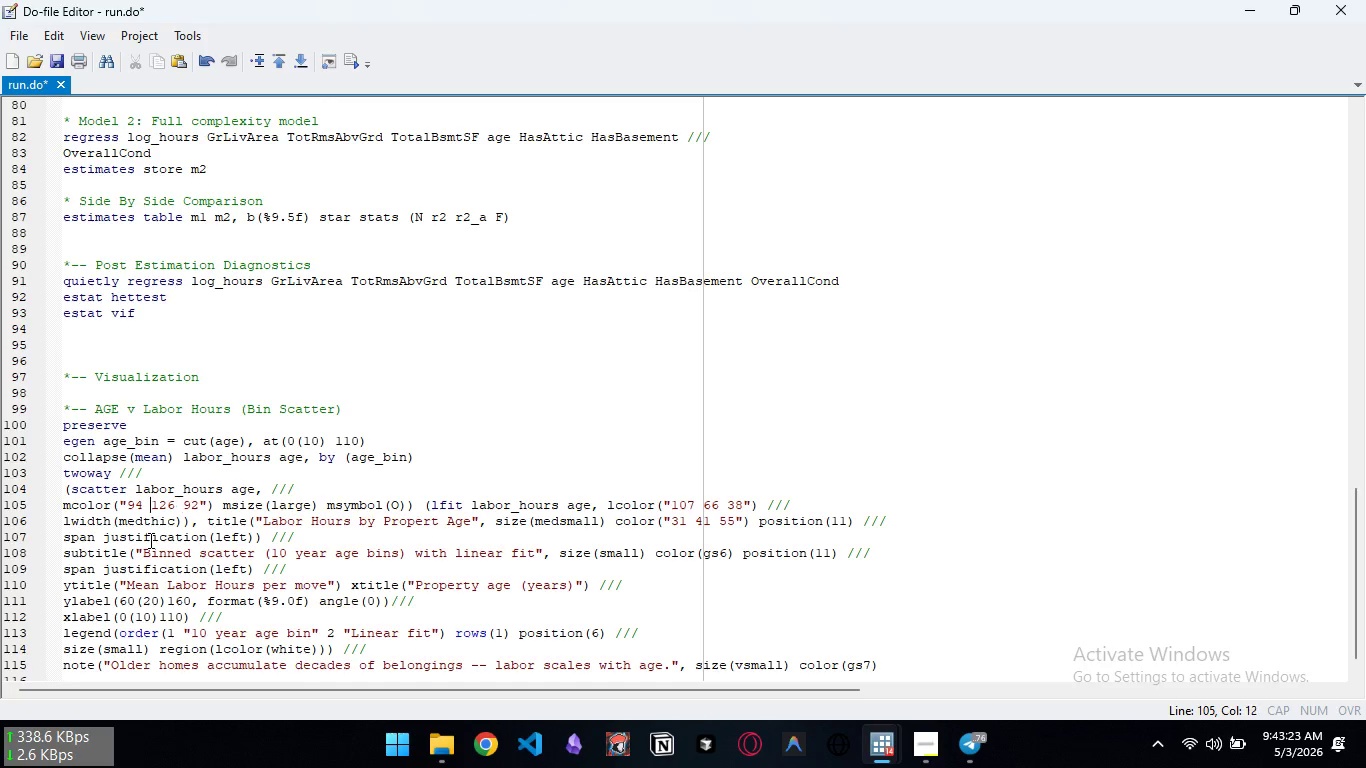 
key(Control+ArrowLeft)
 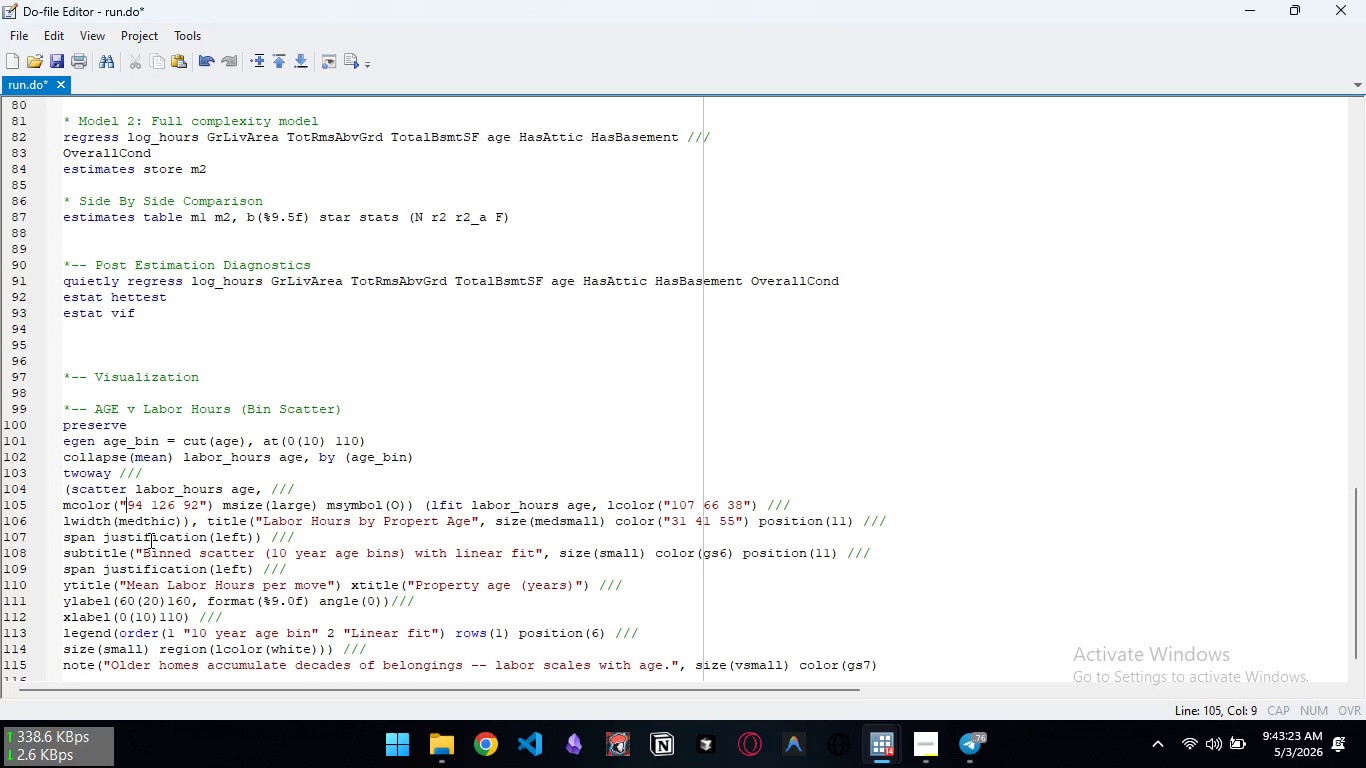 
key(Control+ArrowLeft)
 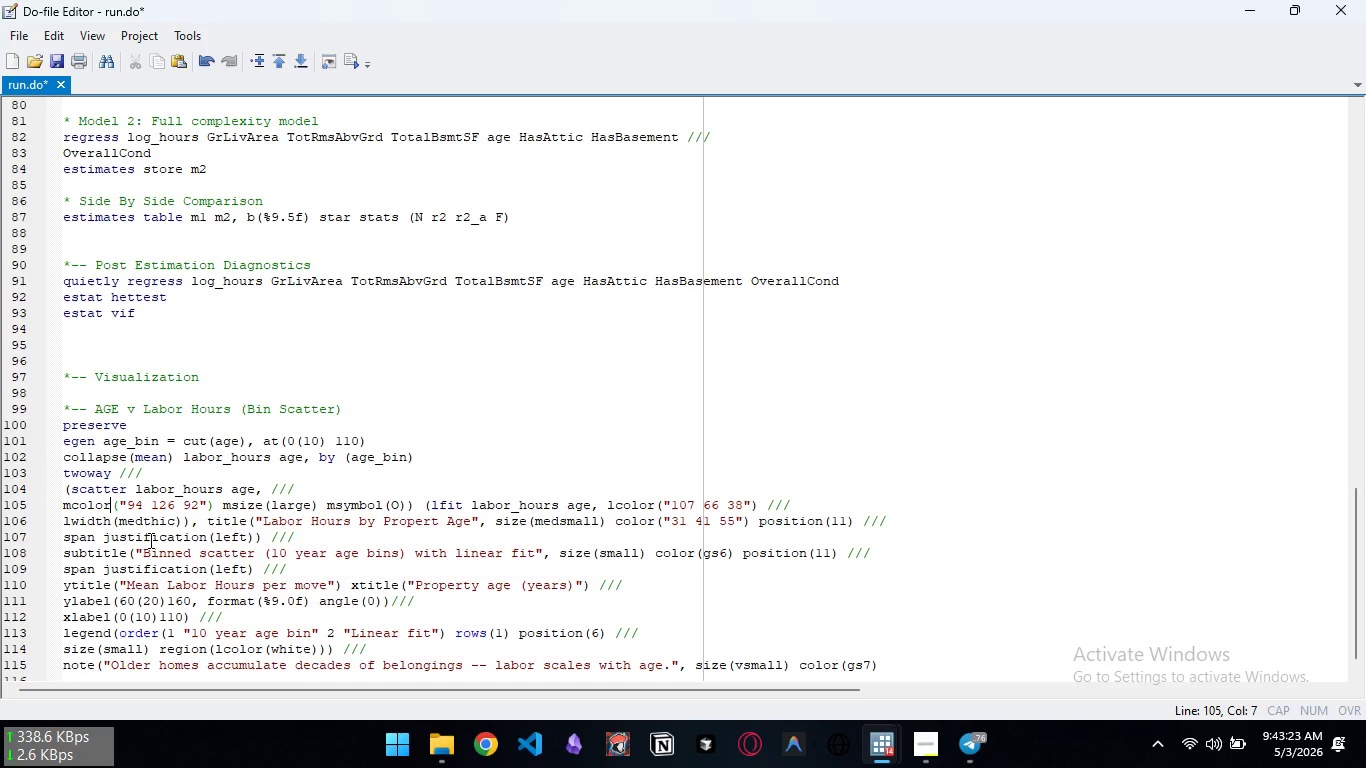 
key(Control+ArrowLeft)
 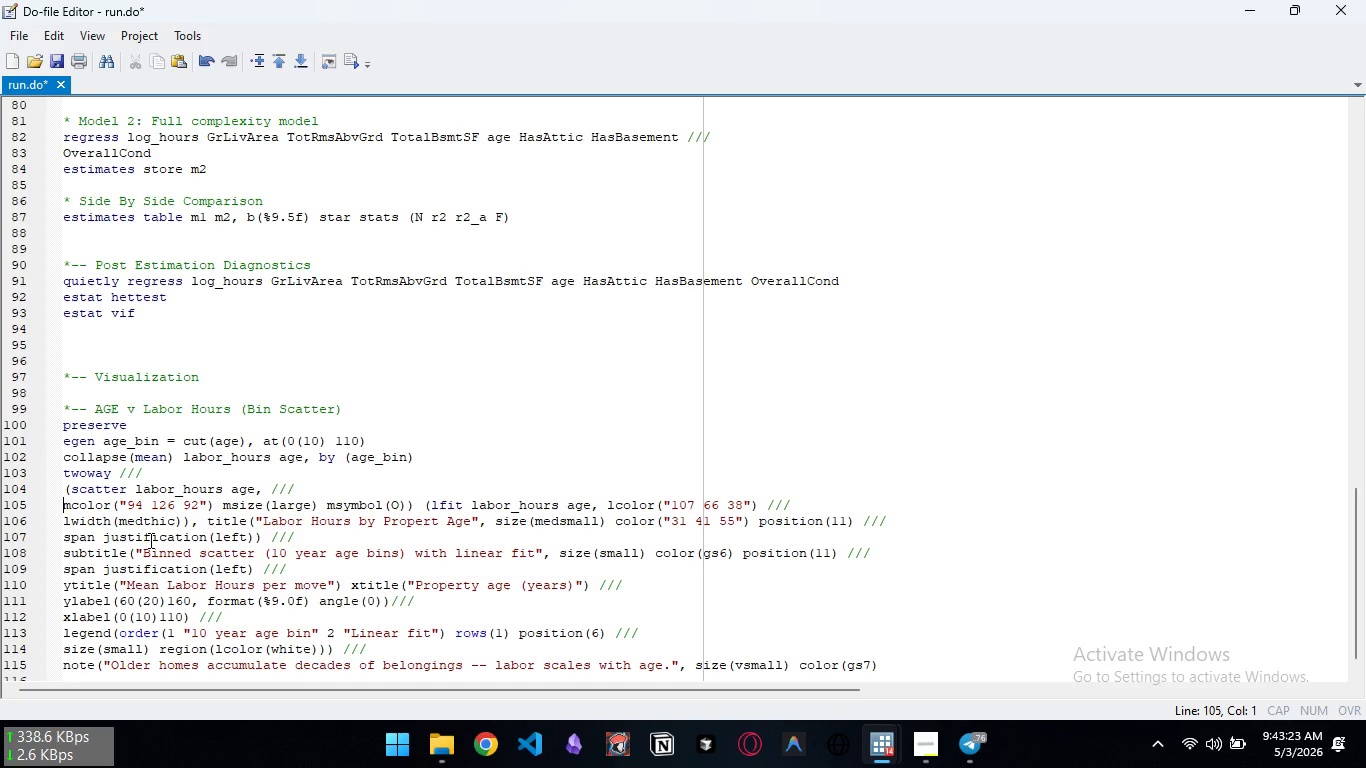 
key(Control+ArrowLeft)
 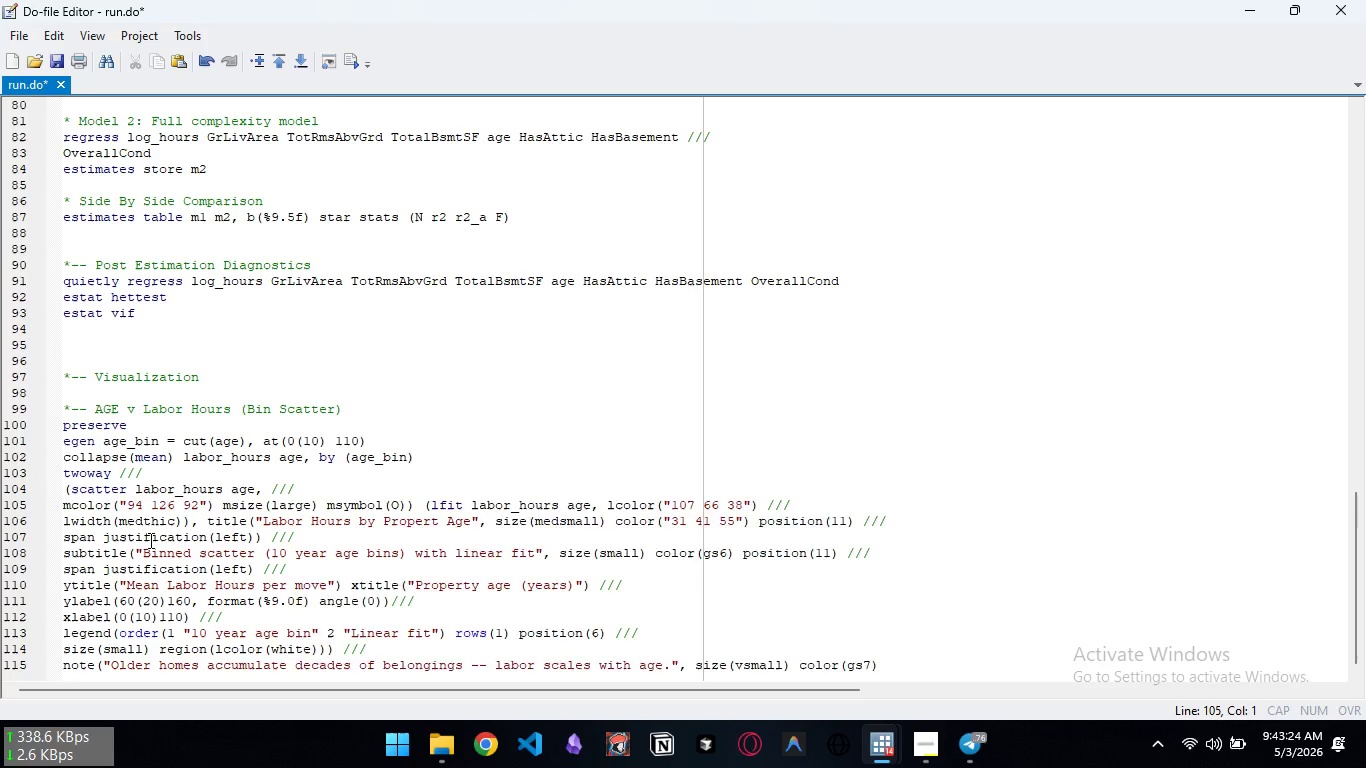 
key(Backspace)
 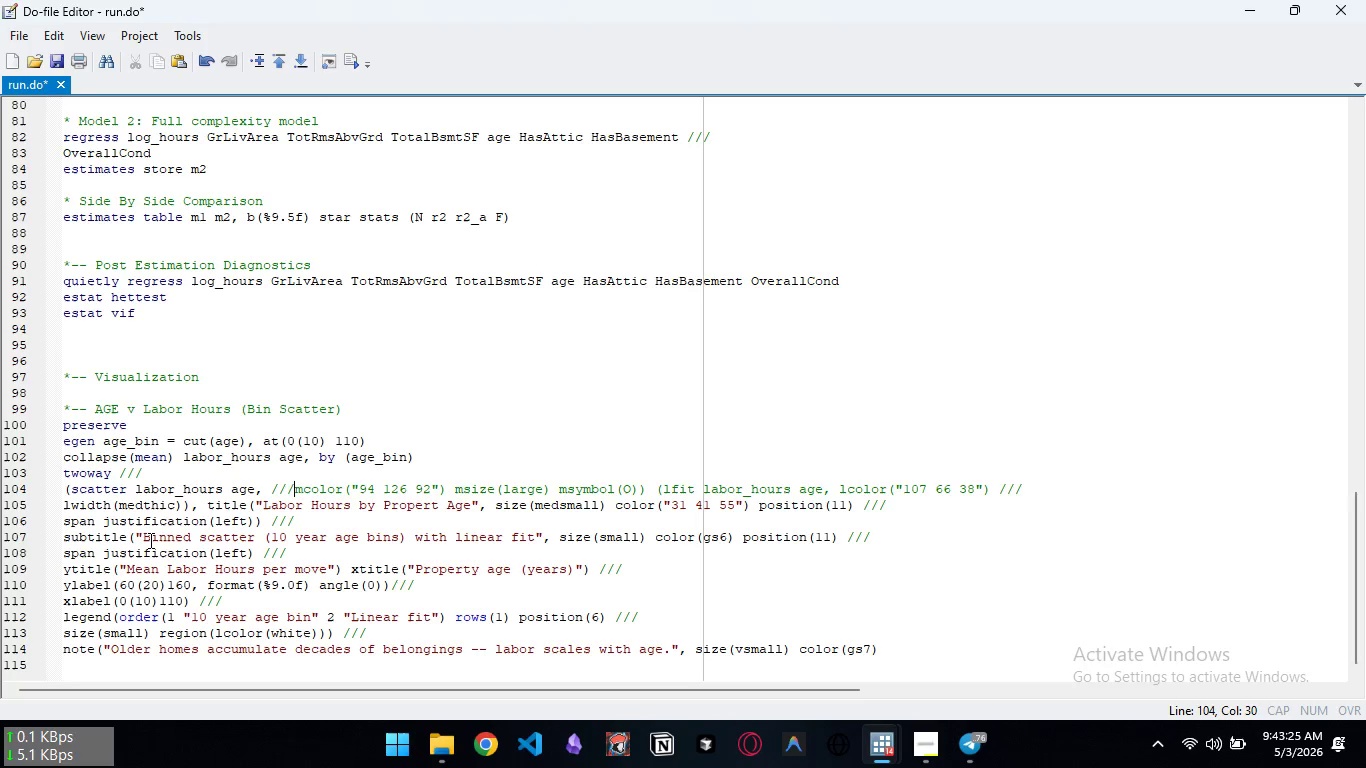 
key(Control+Backspace)
 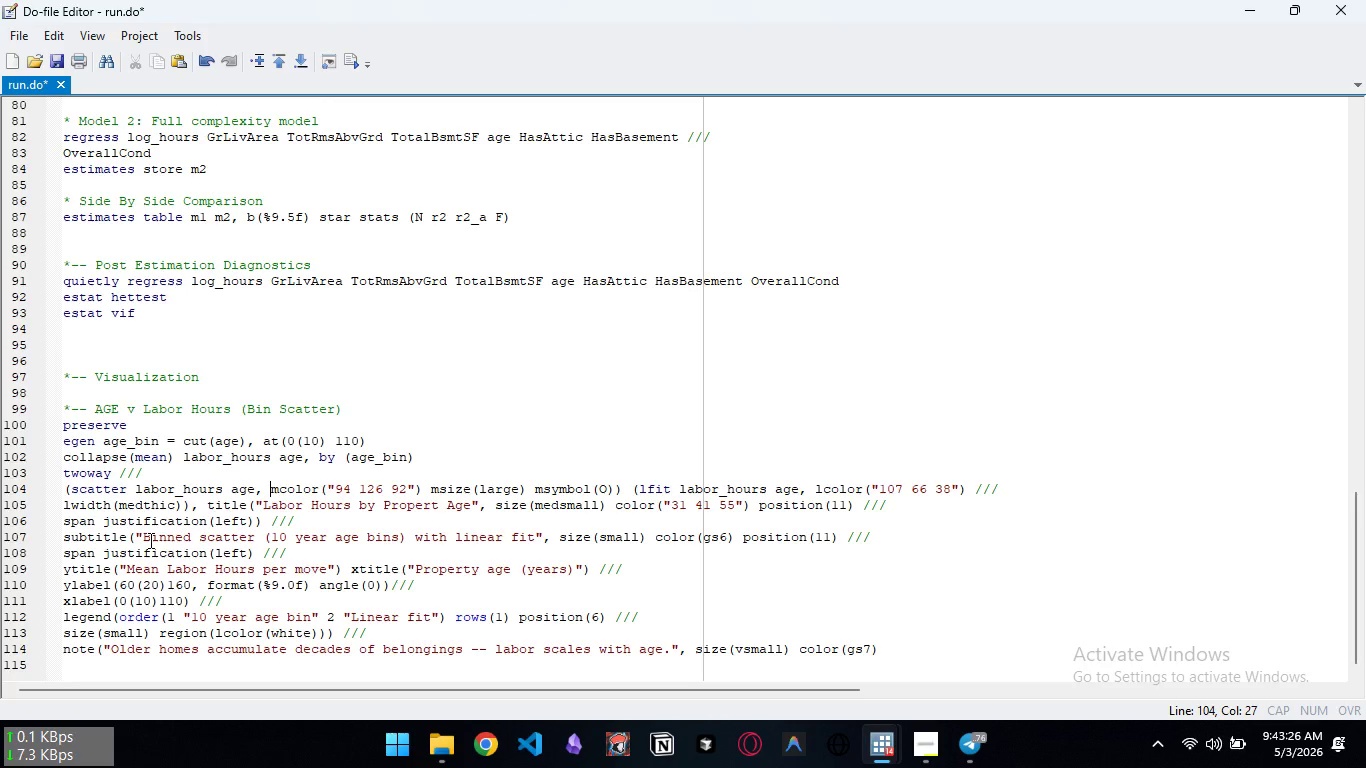 
key(Control+ArrowRight)
 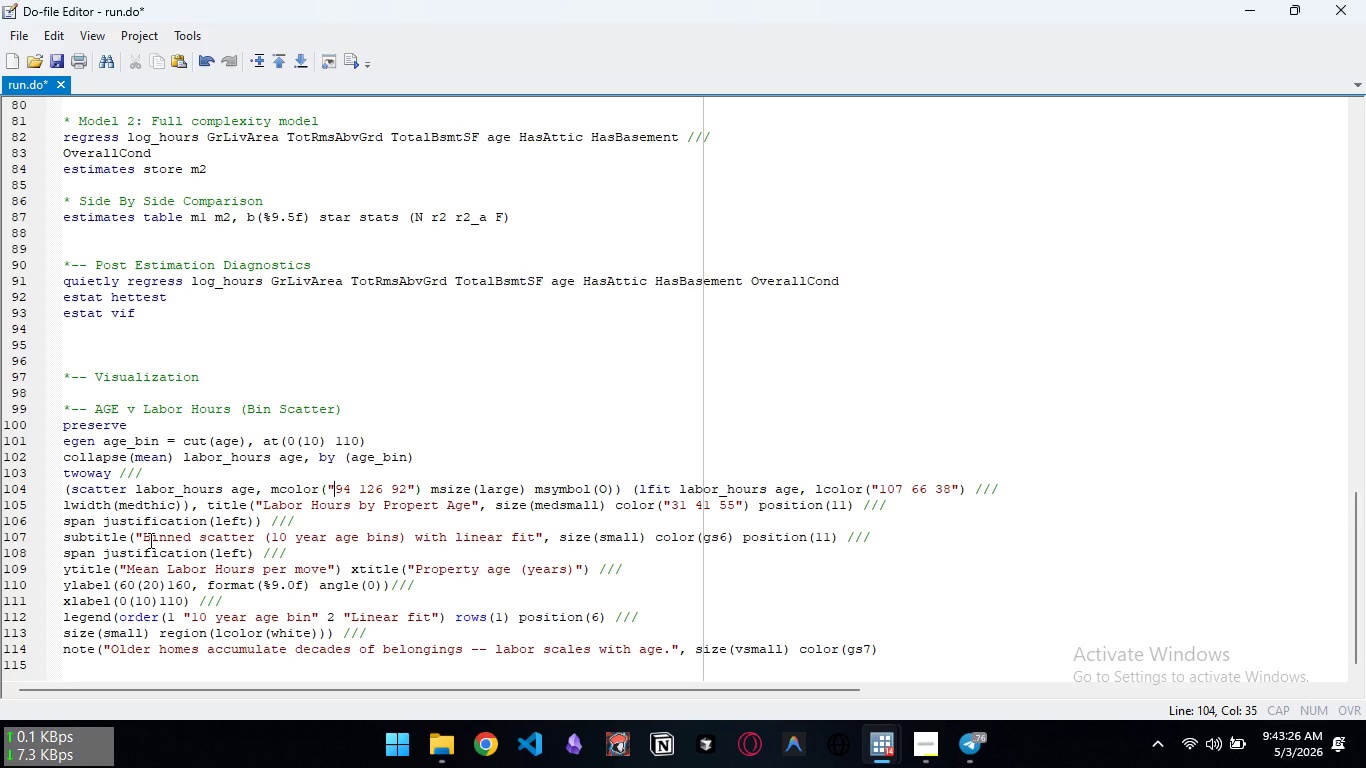 
key(Control+ArrowRight)
 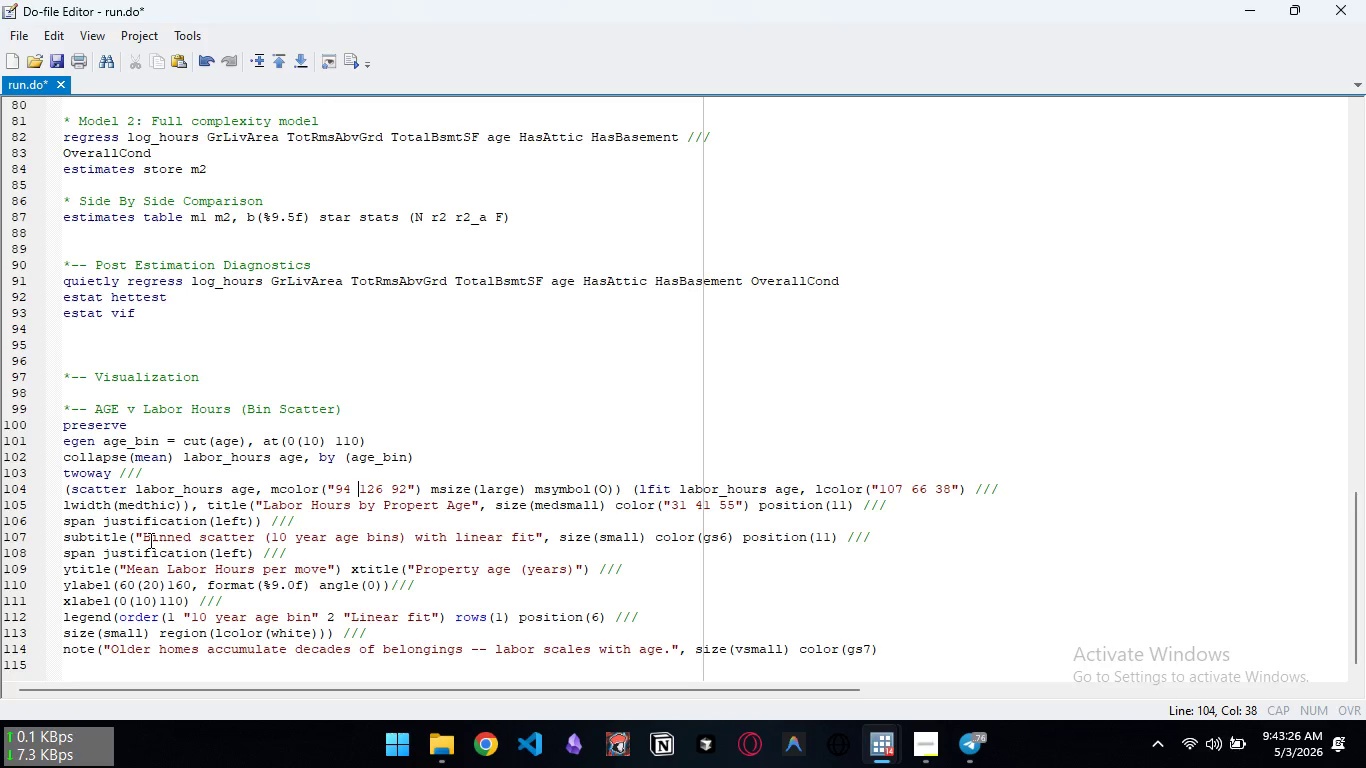 
key(Control+ArrowRight)
 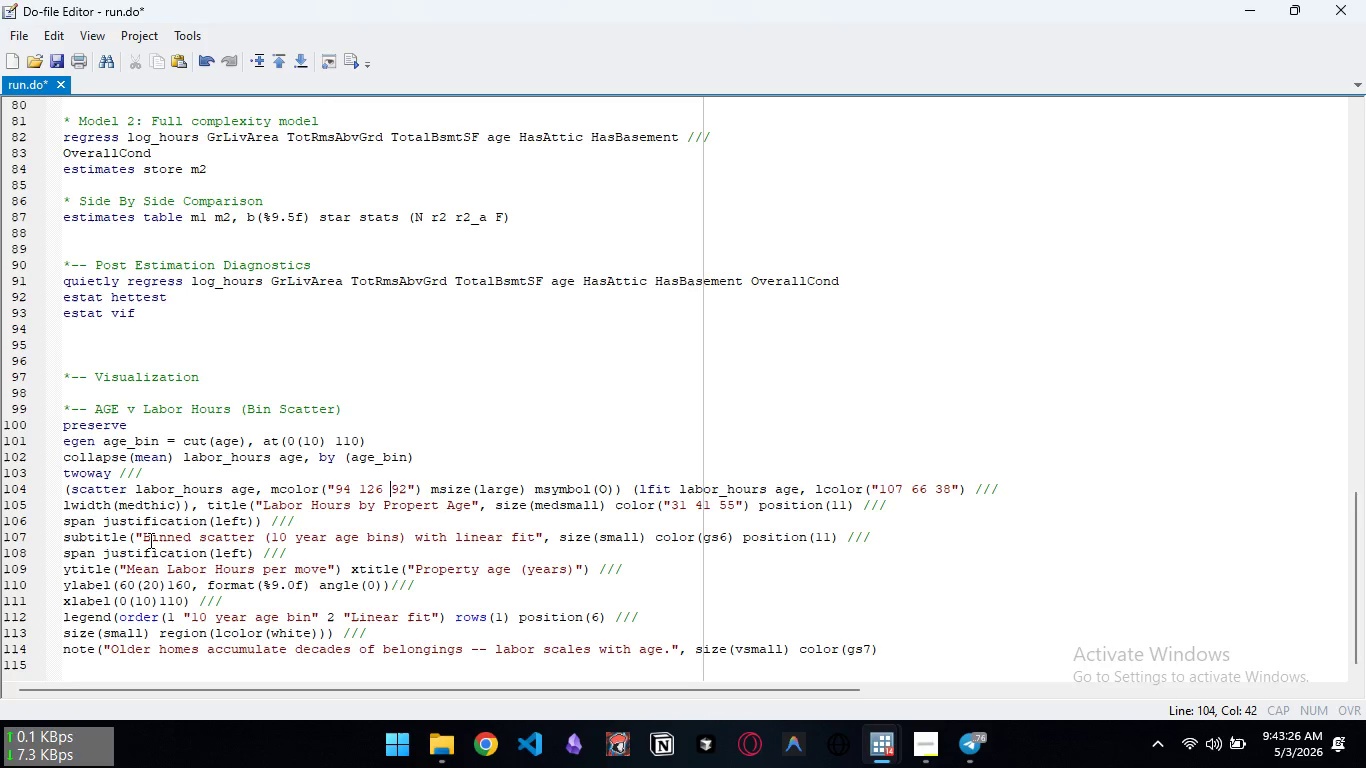 
key(Control+ArrowRight)
 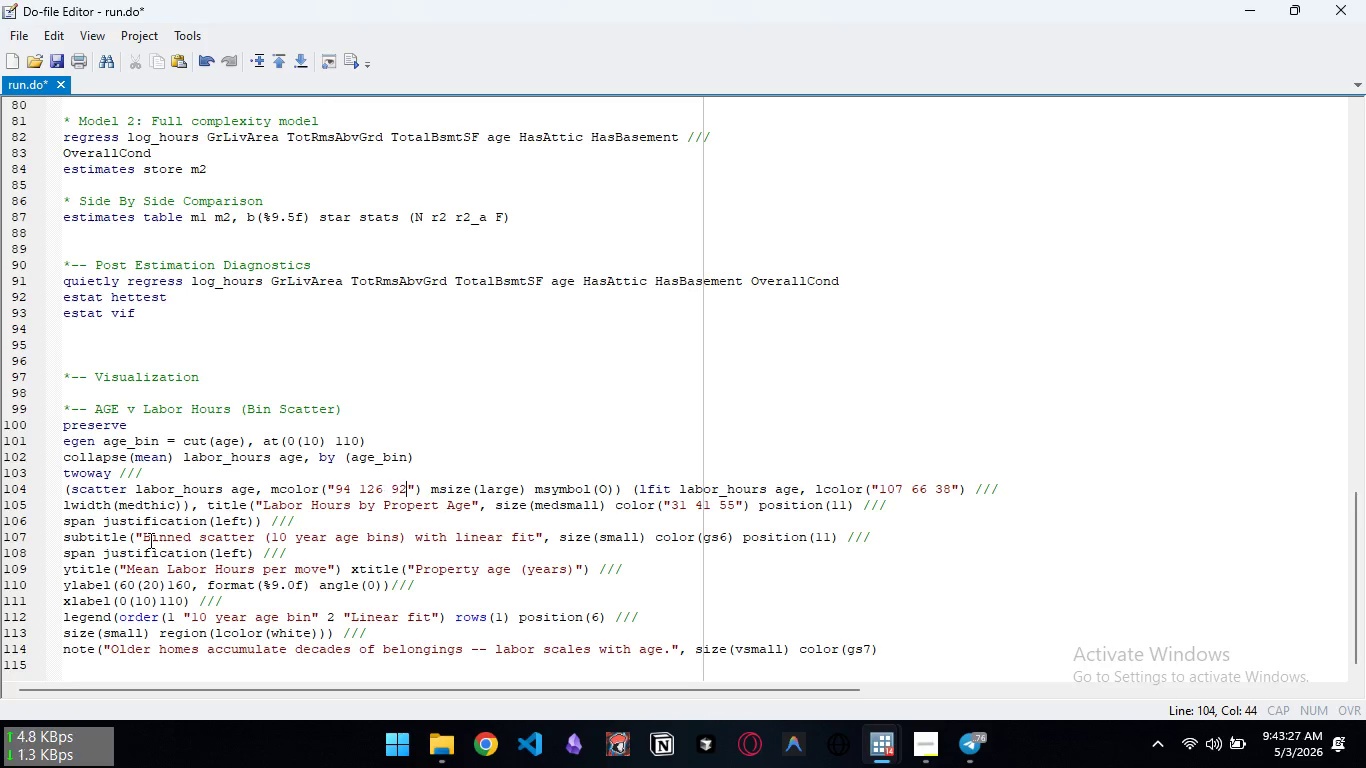 
key(Control+ArrowRight)
 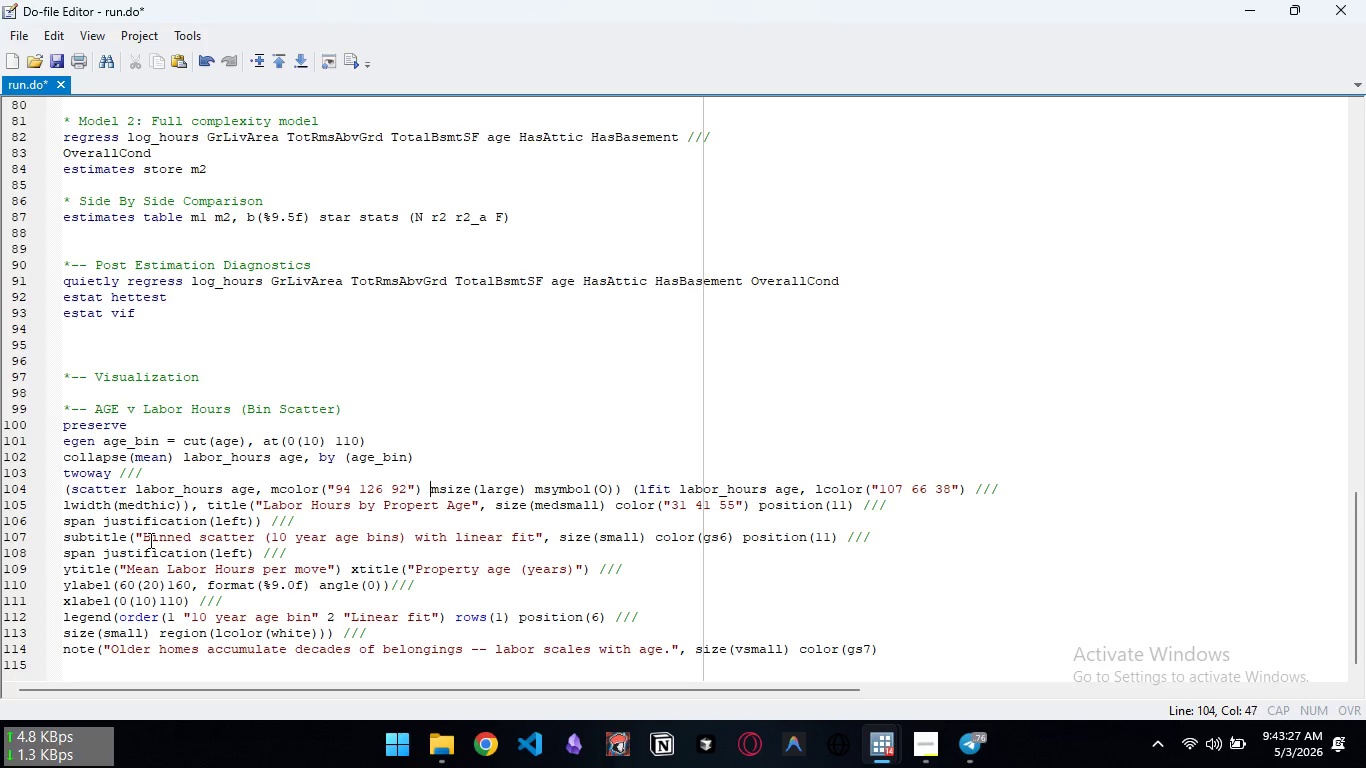 
key(Control+ArrowRight)
 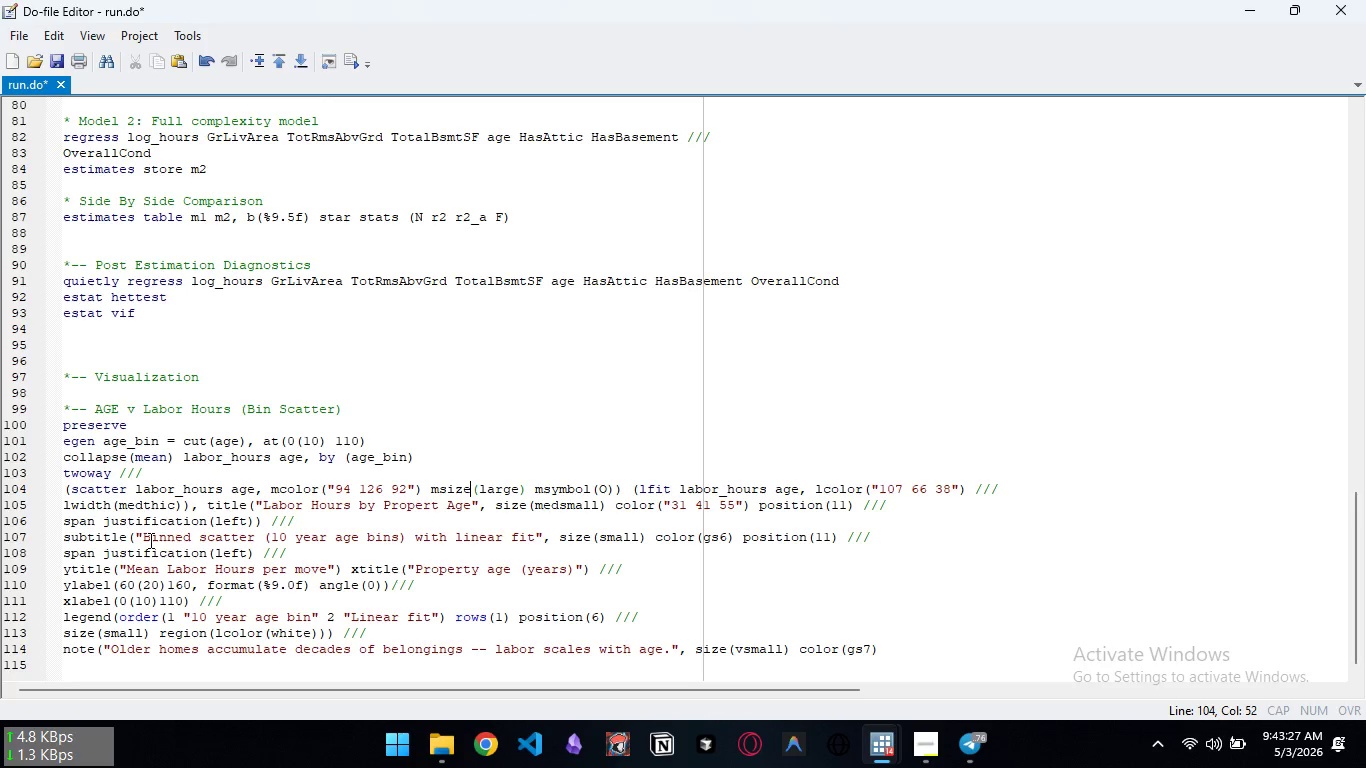 
key(Control+ArrowRight)
 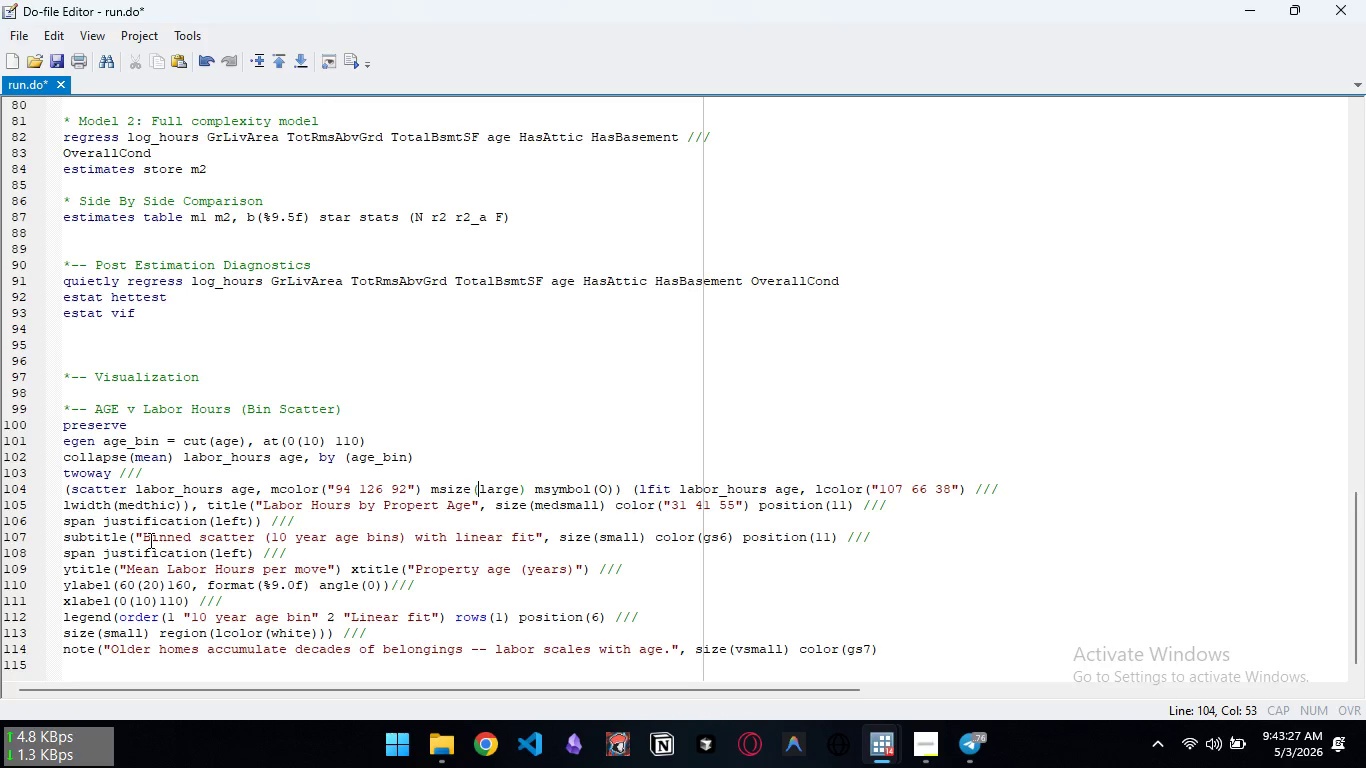 
key(Control+ArrowRight)
 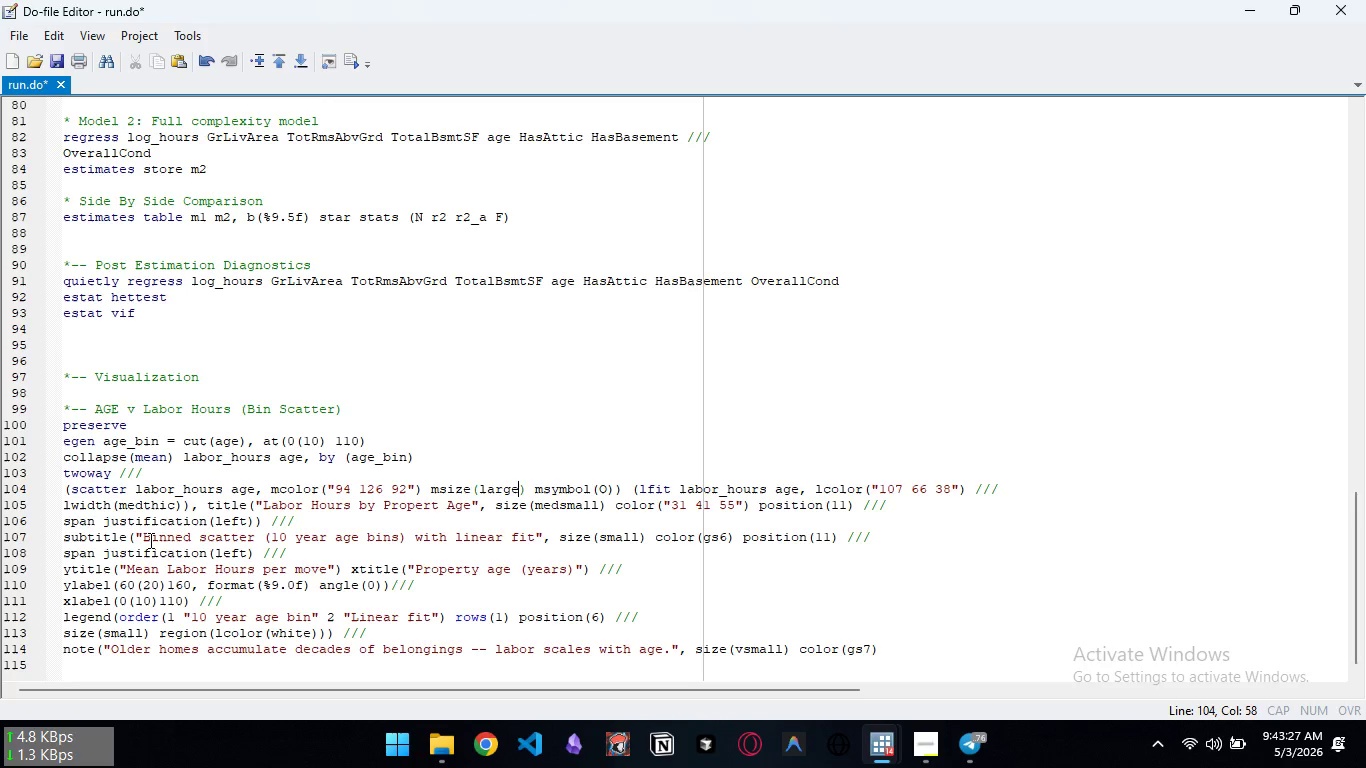 
key(Control+ArrowRight)
 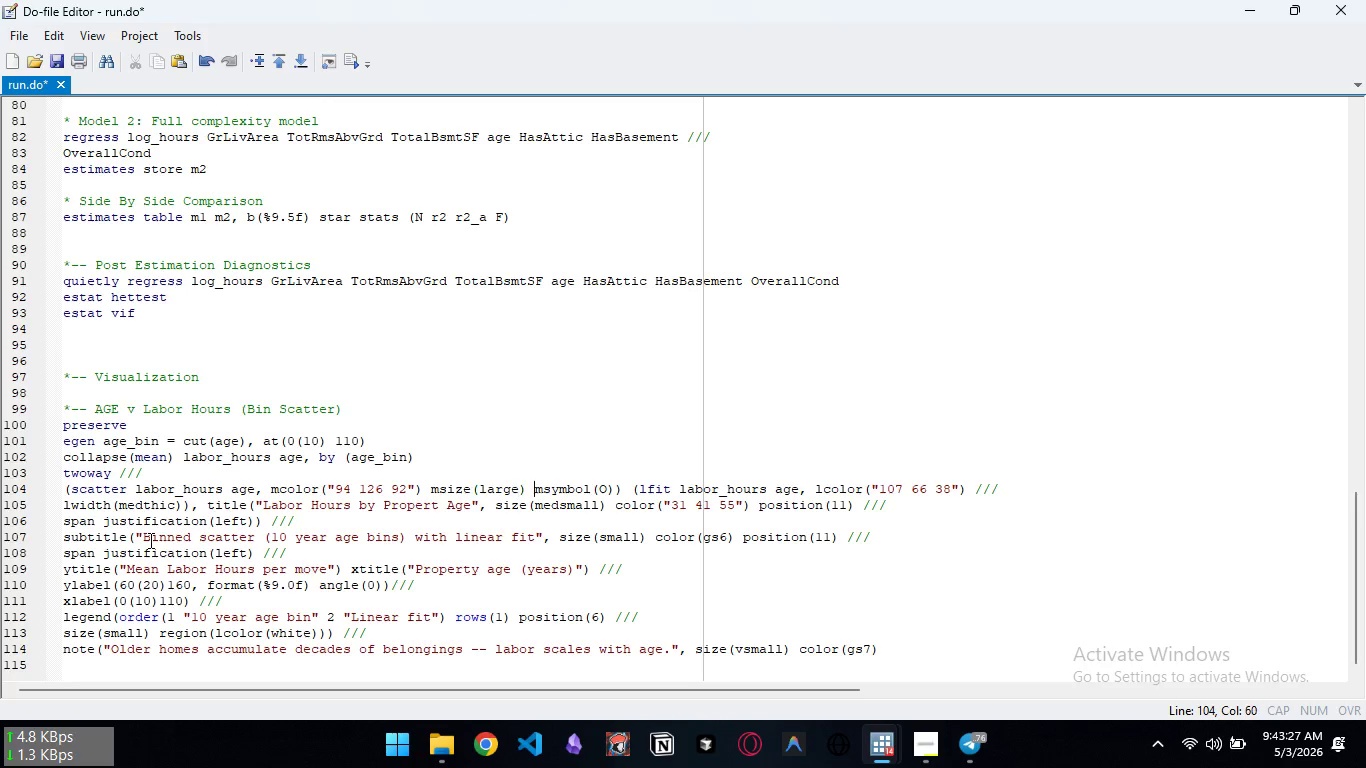 
key(Control+ArrowRight)
 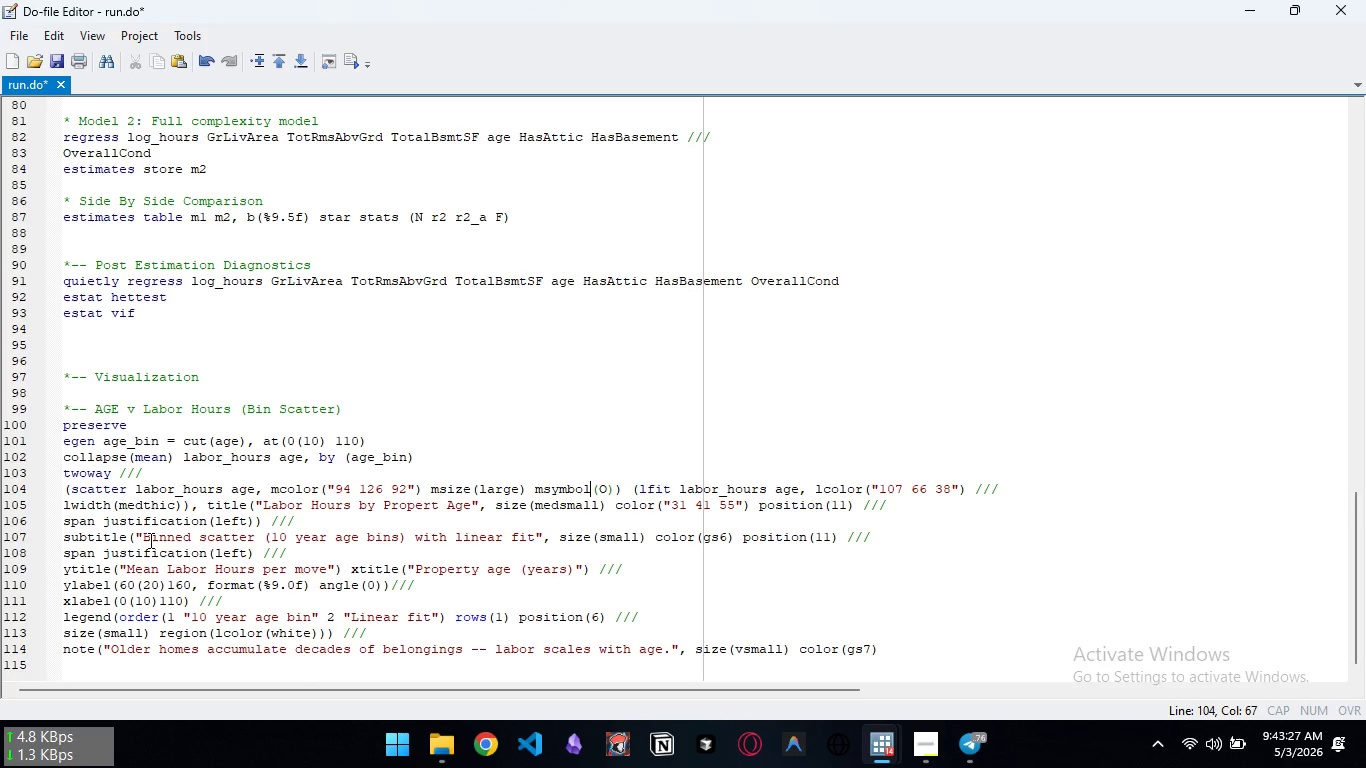 
key(Control+ArrowRight)
 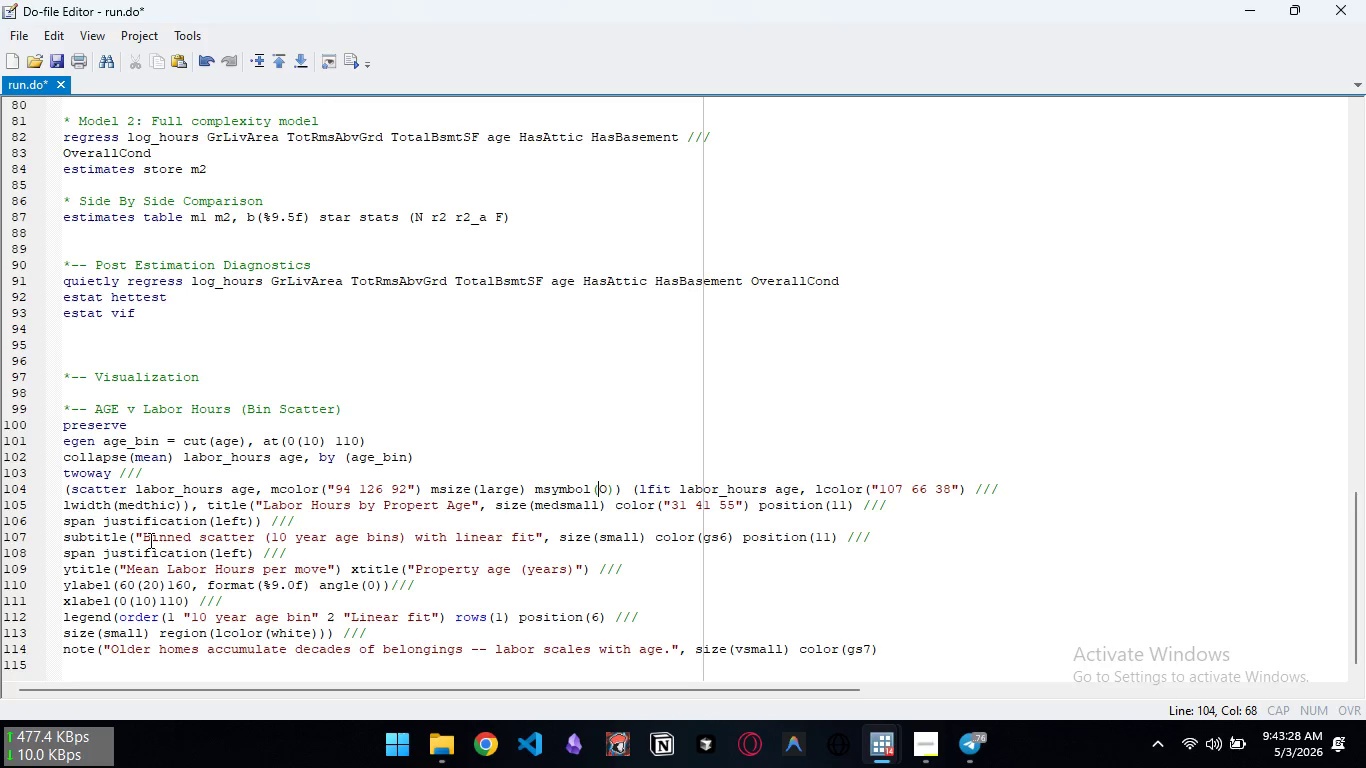 
key(Control+ArrowRight)
 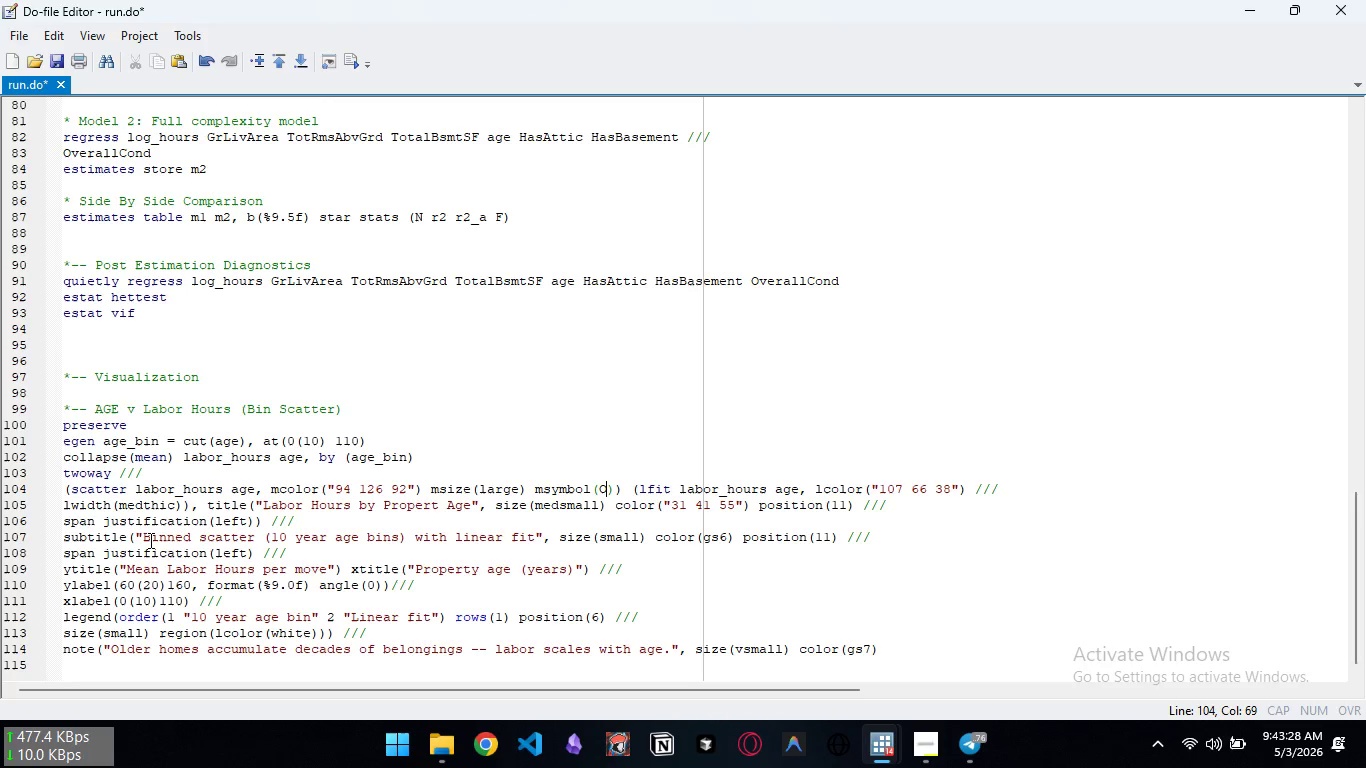 
key(Control+ArrowRight)
 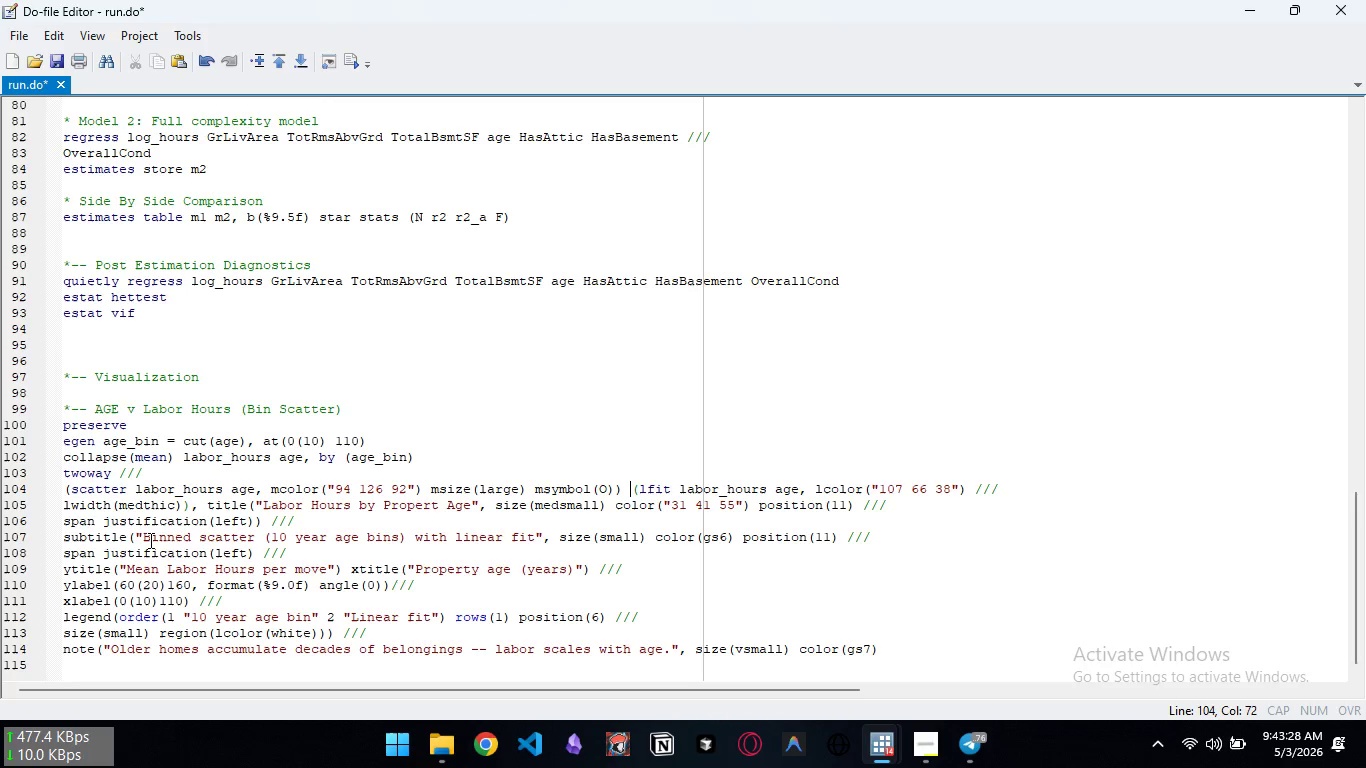 
key(Control+ArrowRight)
 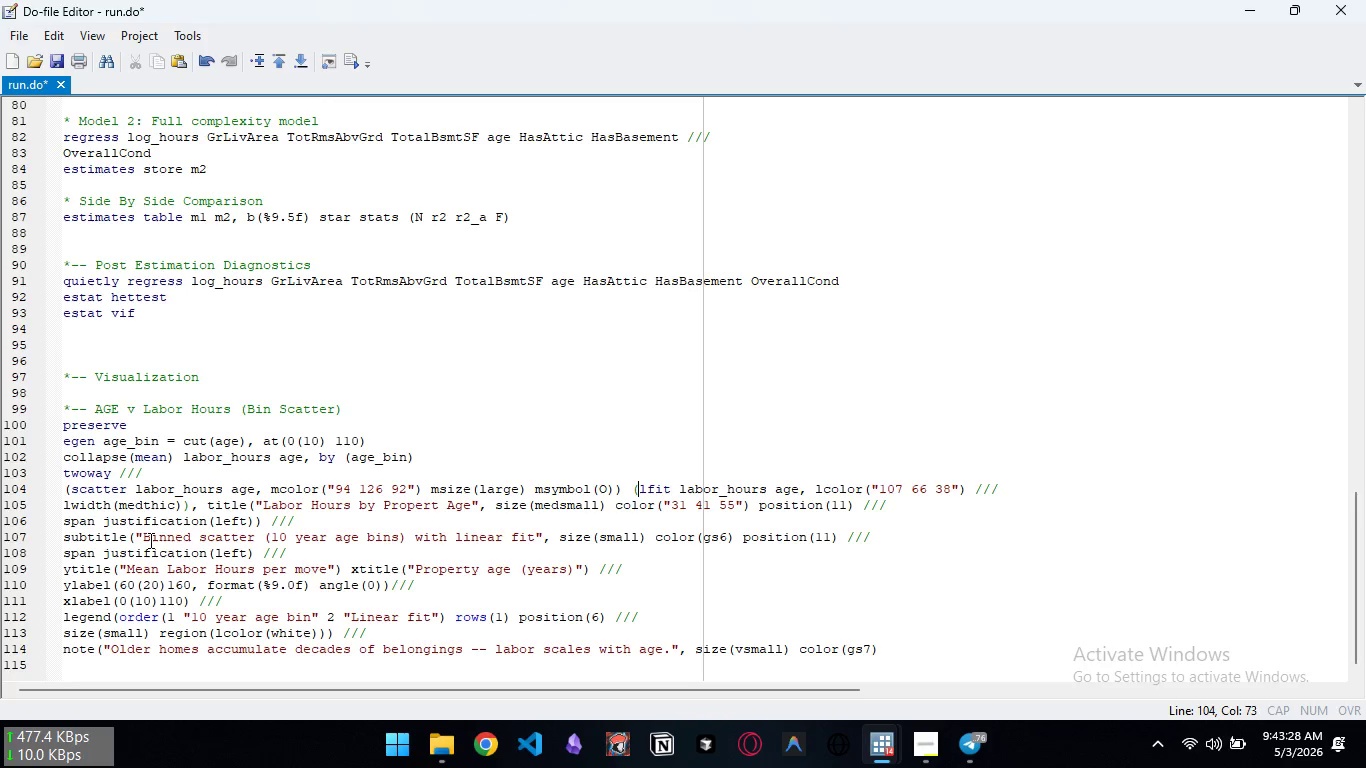 
key(Control+ArrowRight)
 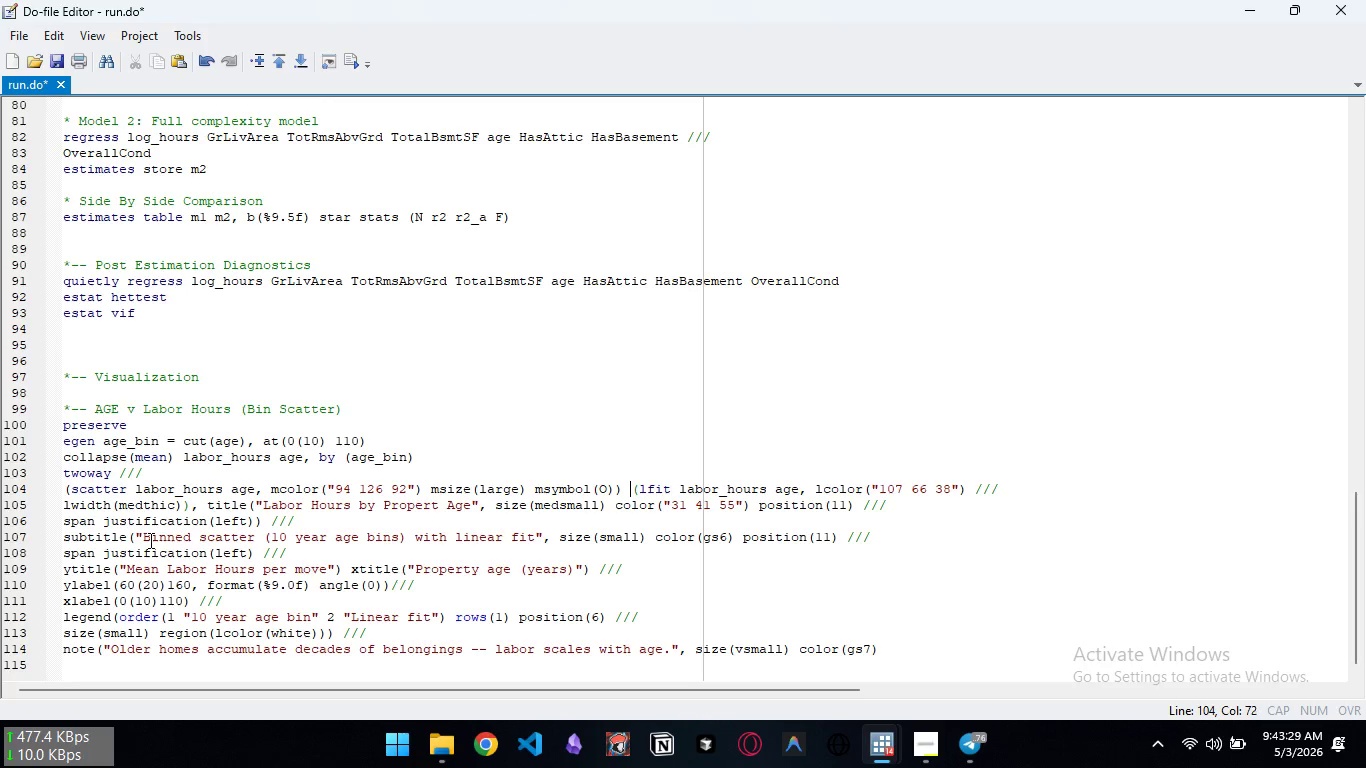 
key(ArrowLeft)
 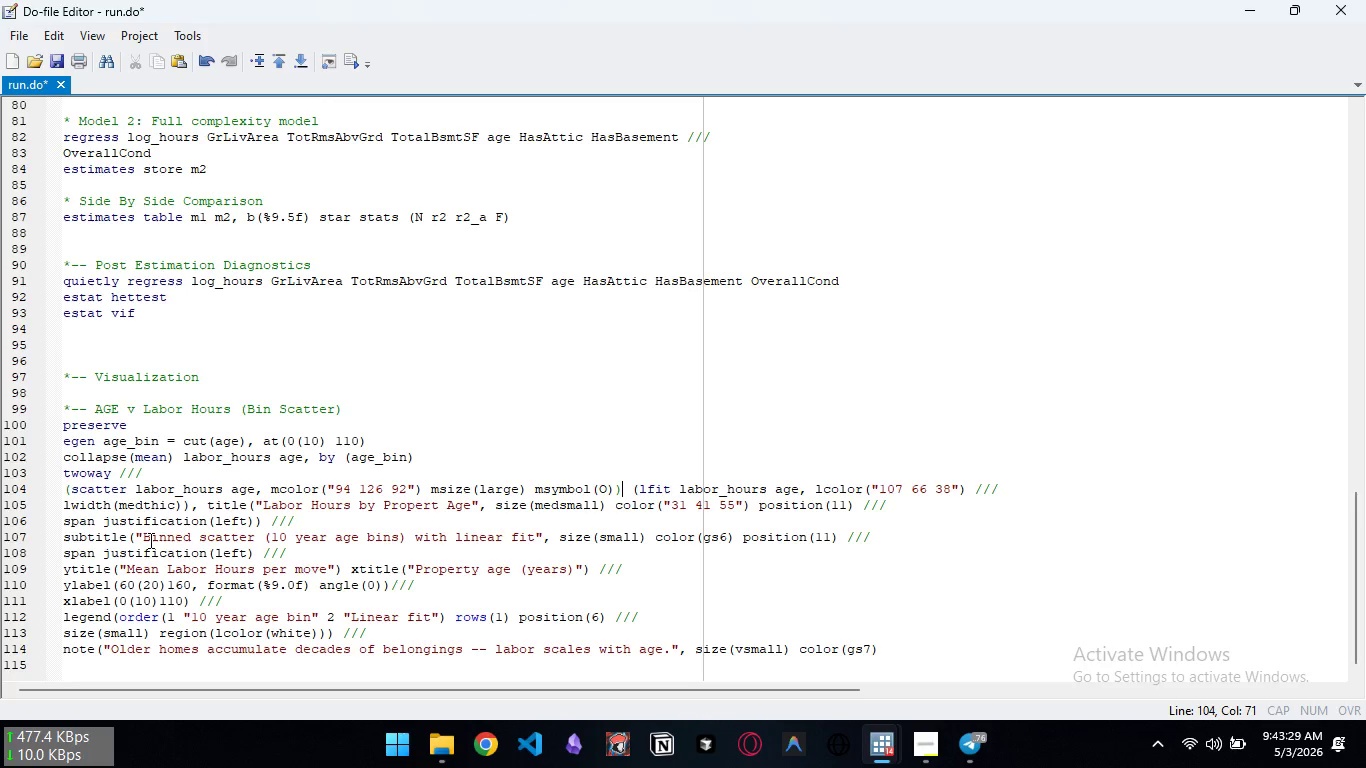 
key(ArrowLeft)
 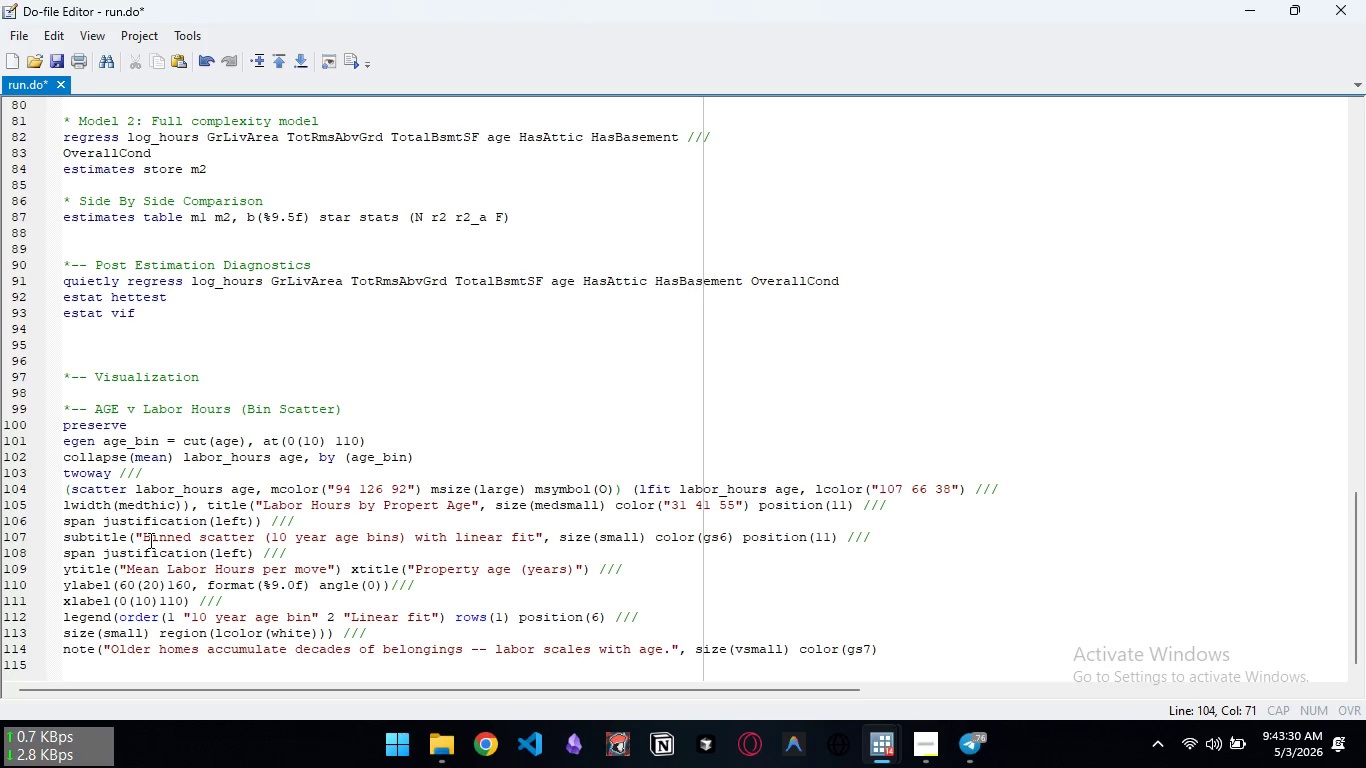 
key(ArrowRight)
 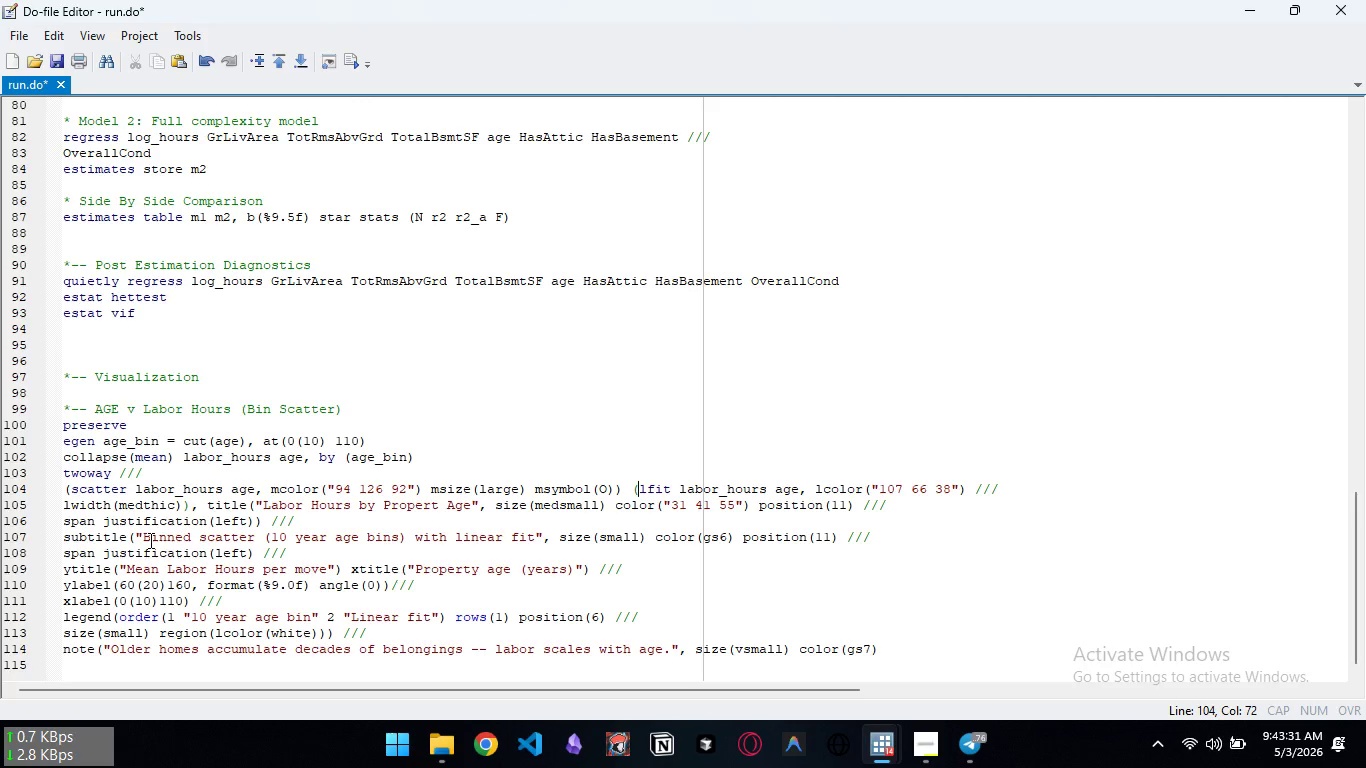 
key(ArrowRight)
 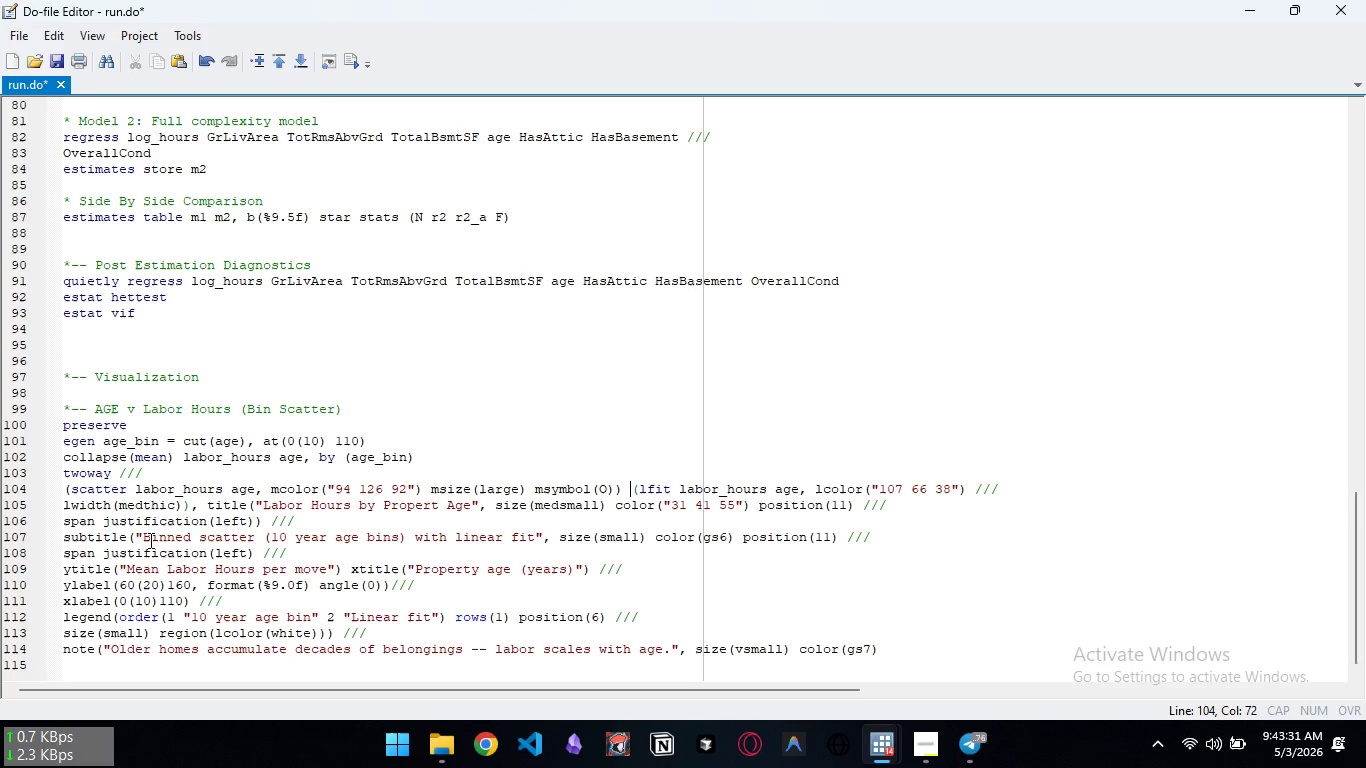 
key(ArrowLeft)
 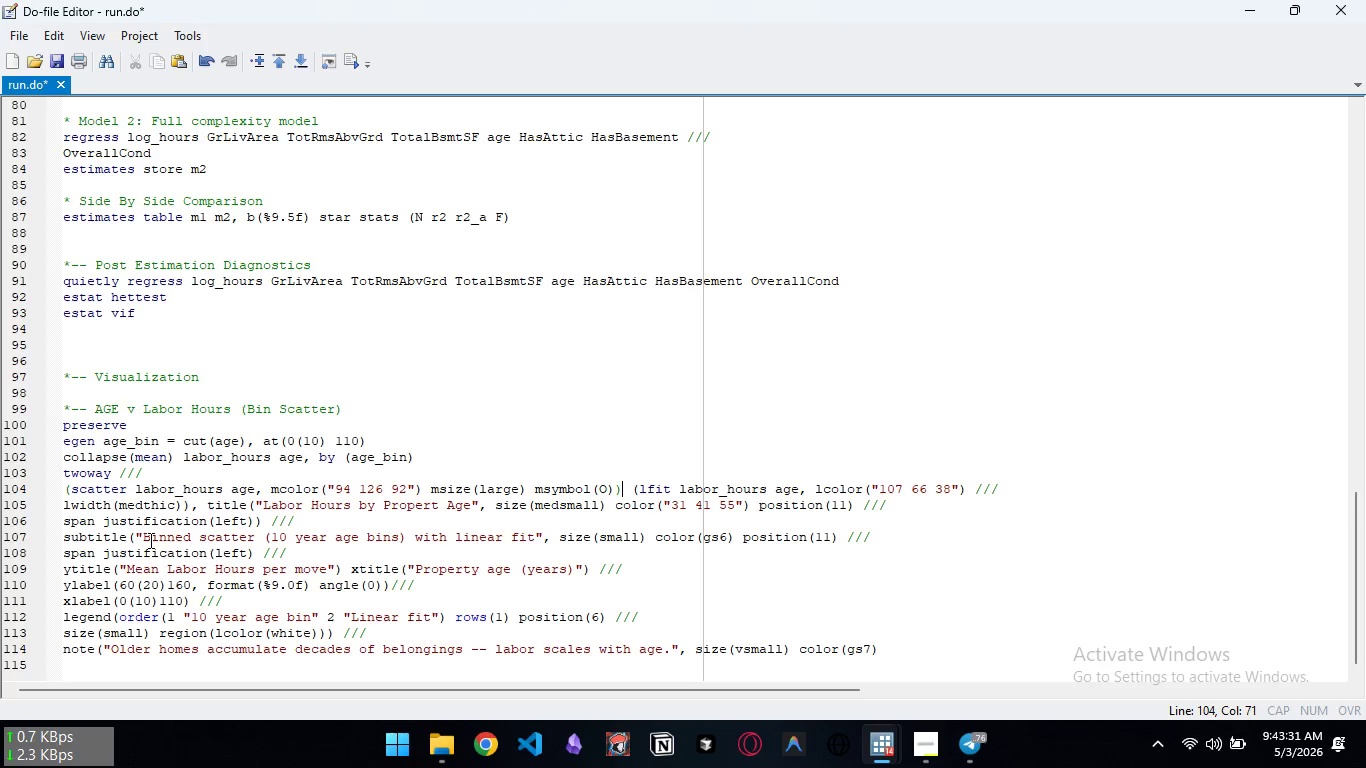 
key(ArrowLeft)
 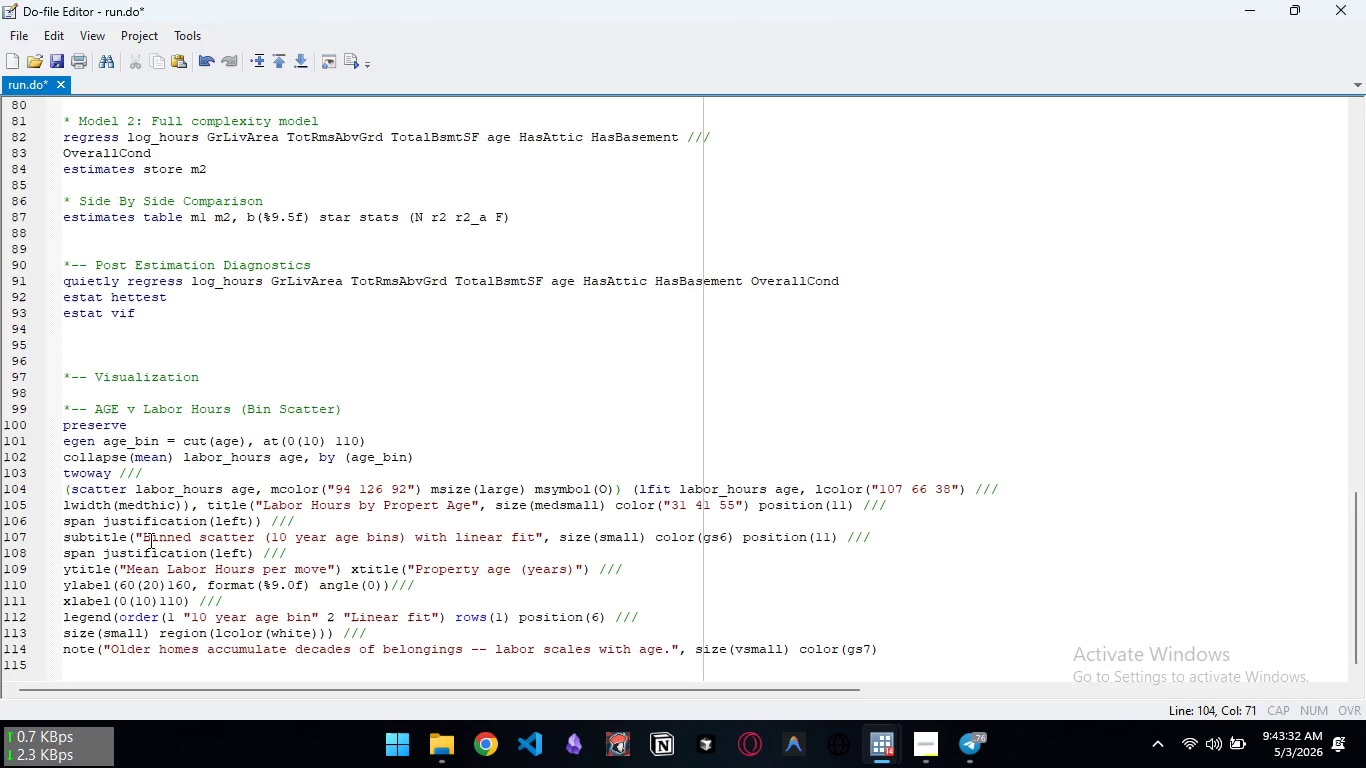 
key(Space)
 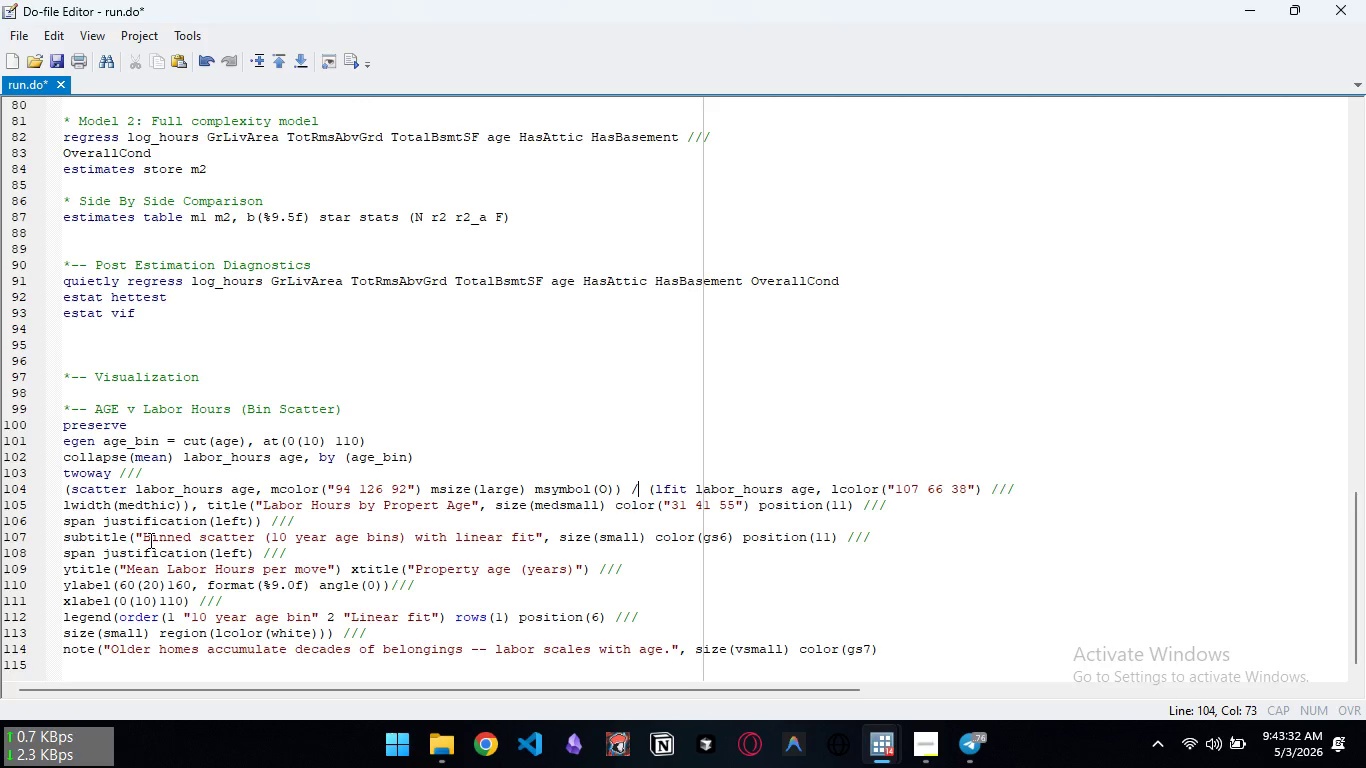 
key(Slash)
 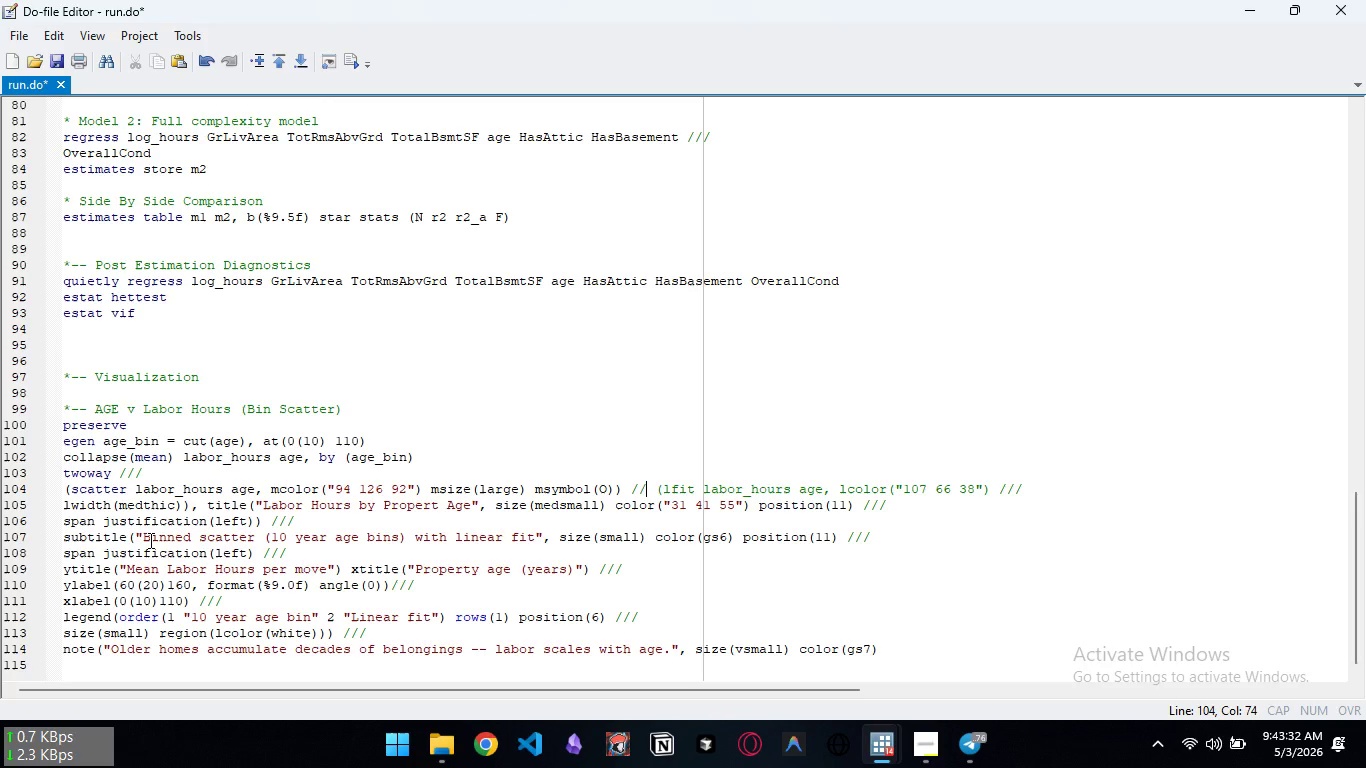 
key(Slash)
 